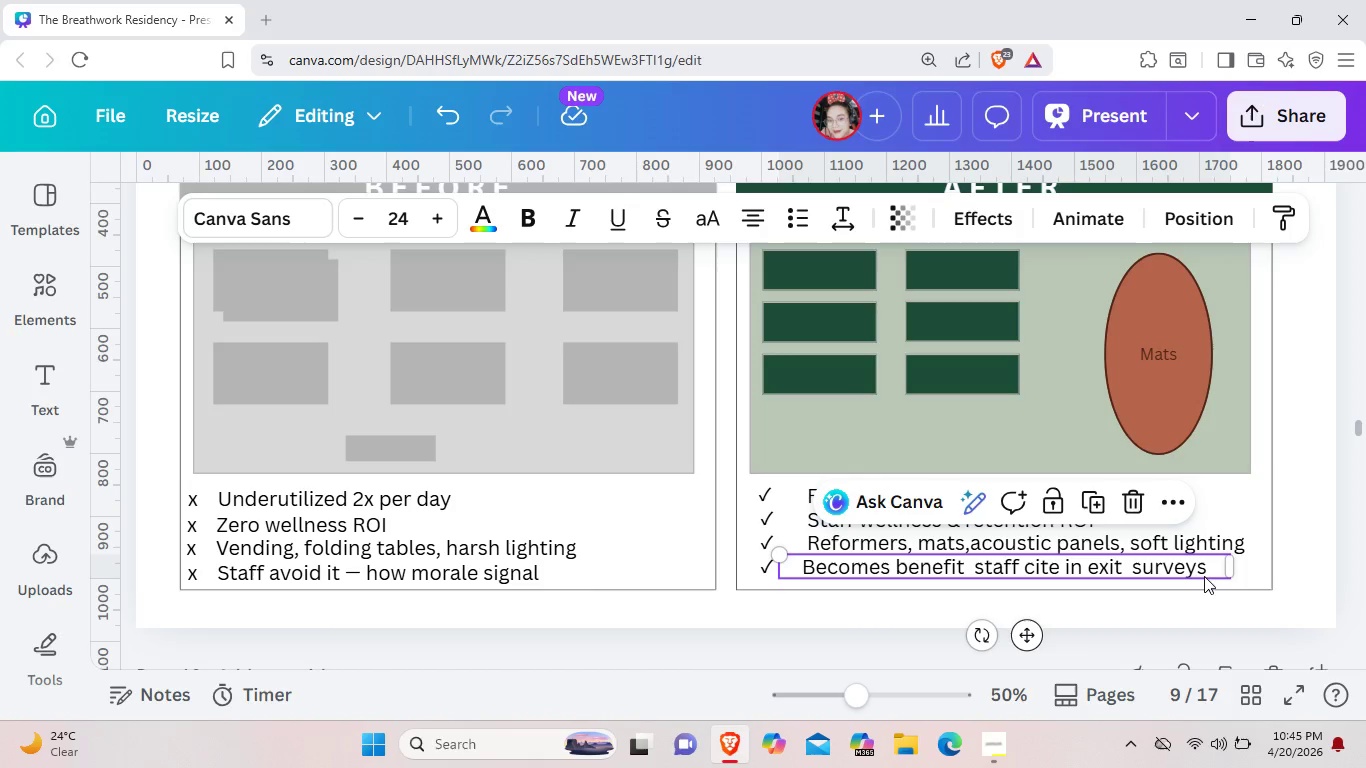 
left_click([1204, 573])
 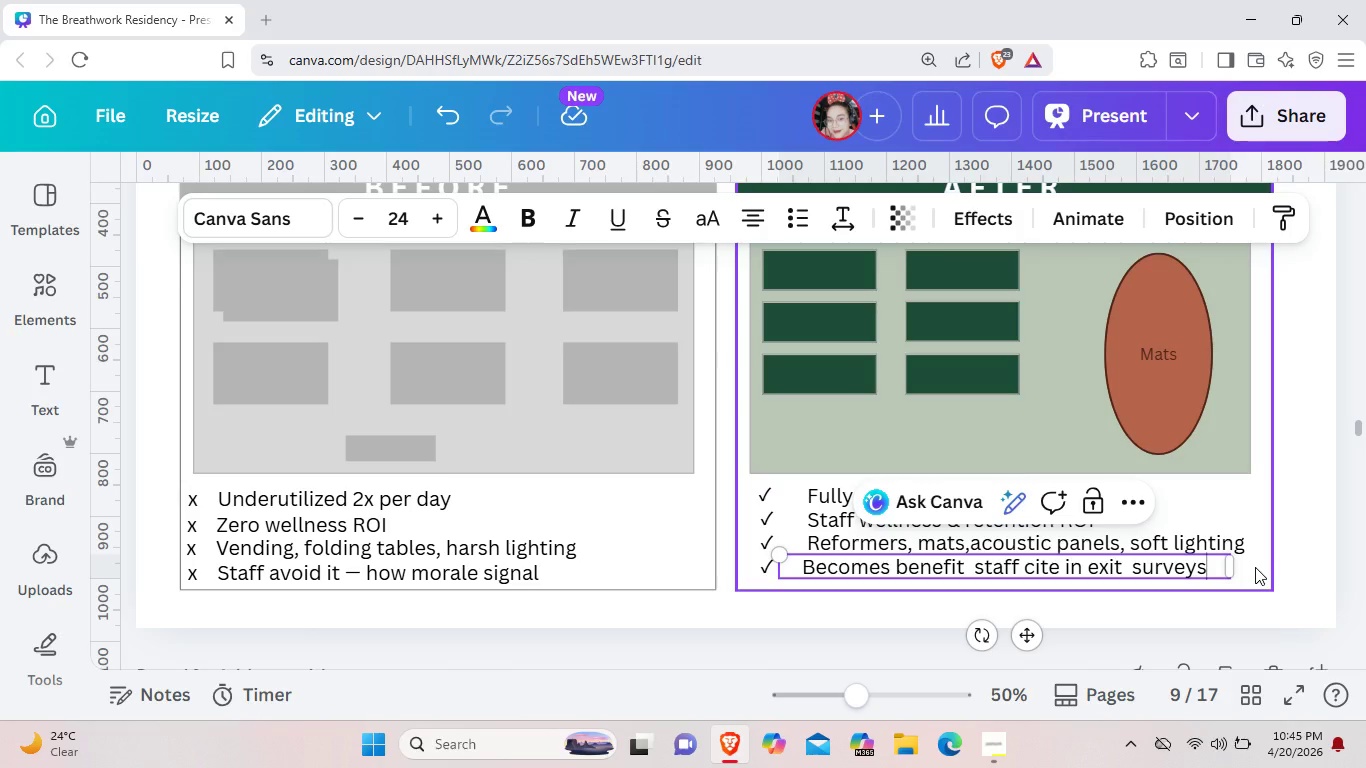 
left_click([1255, 567])
 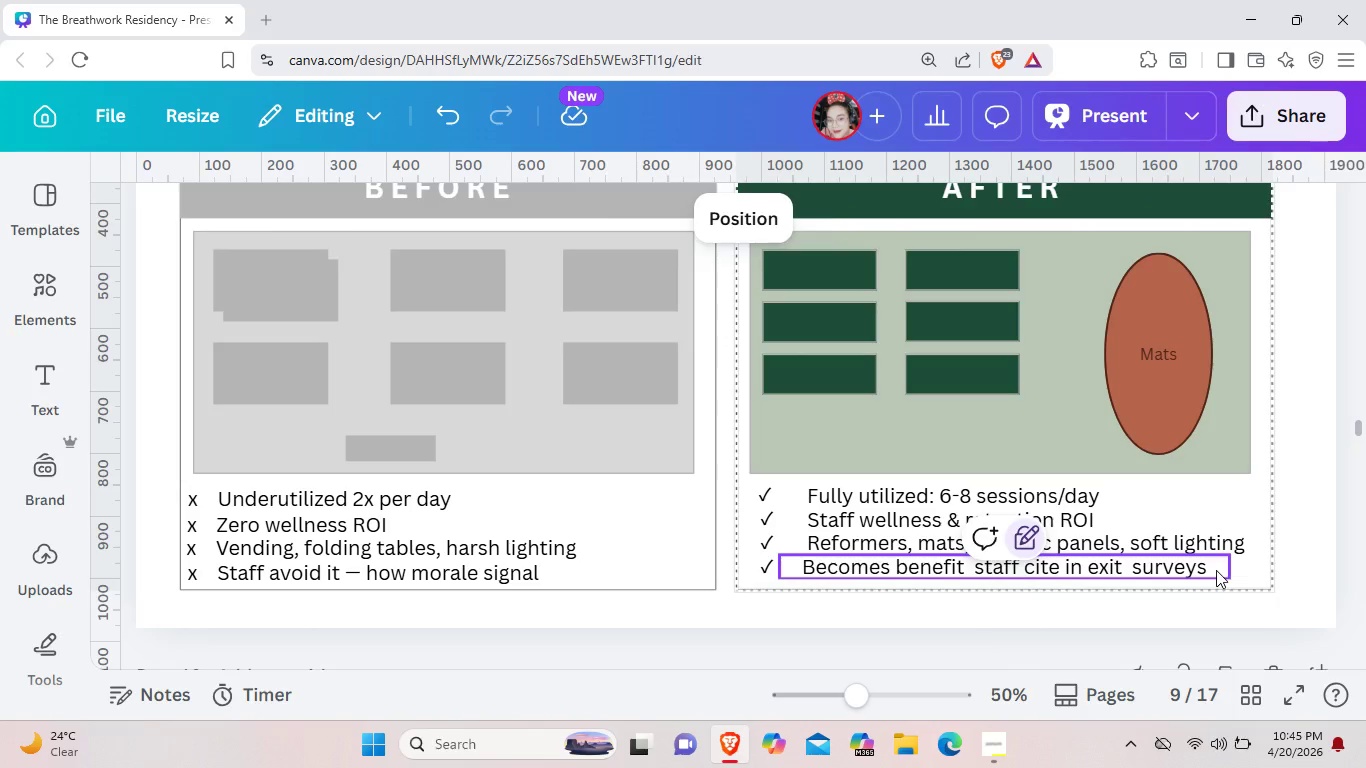 
left_click([1216, 570])
 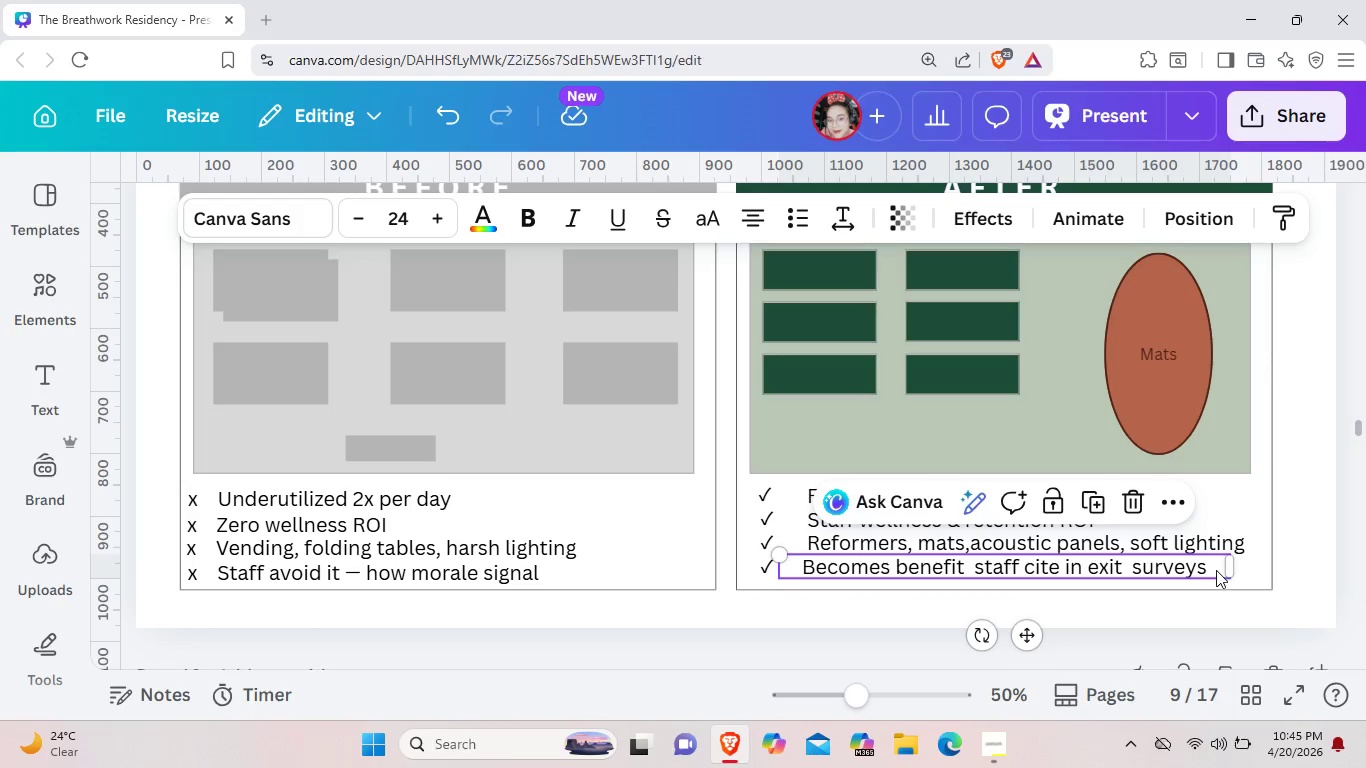 
key(ArrowRight)
 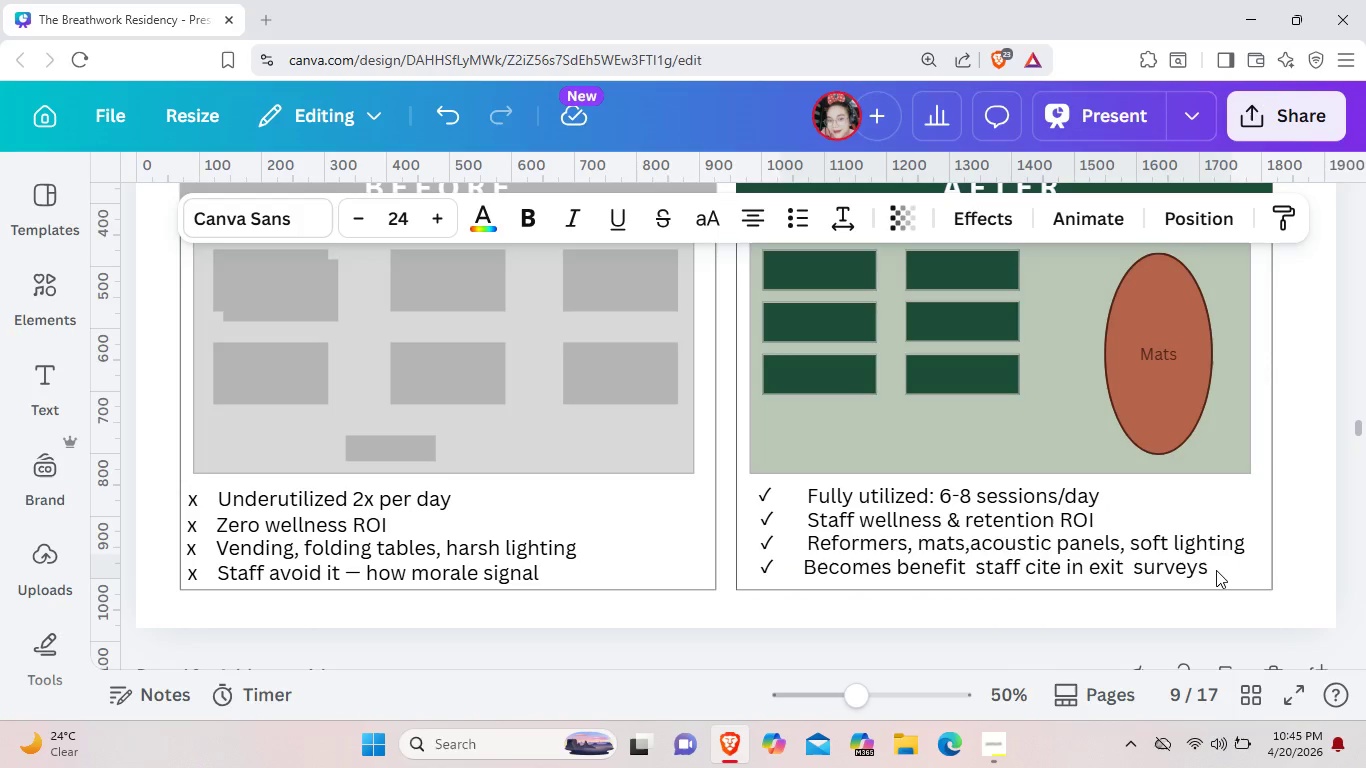 
key(ArrowRight)
 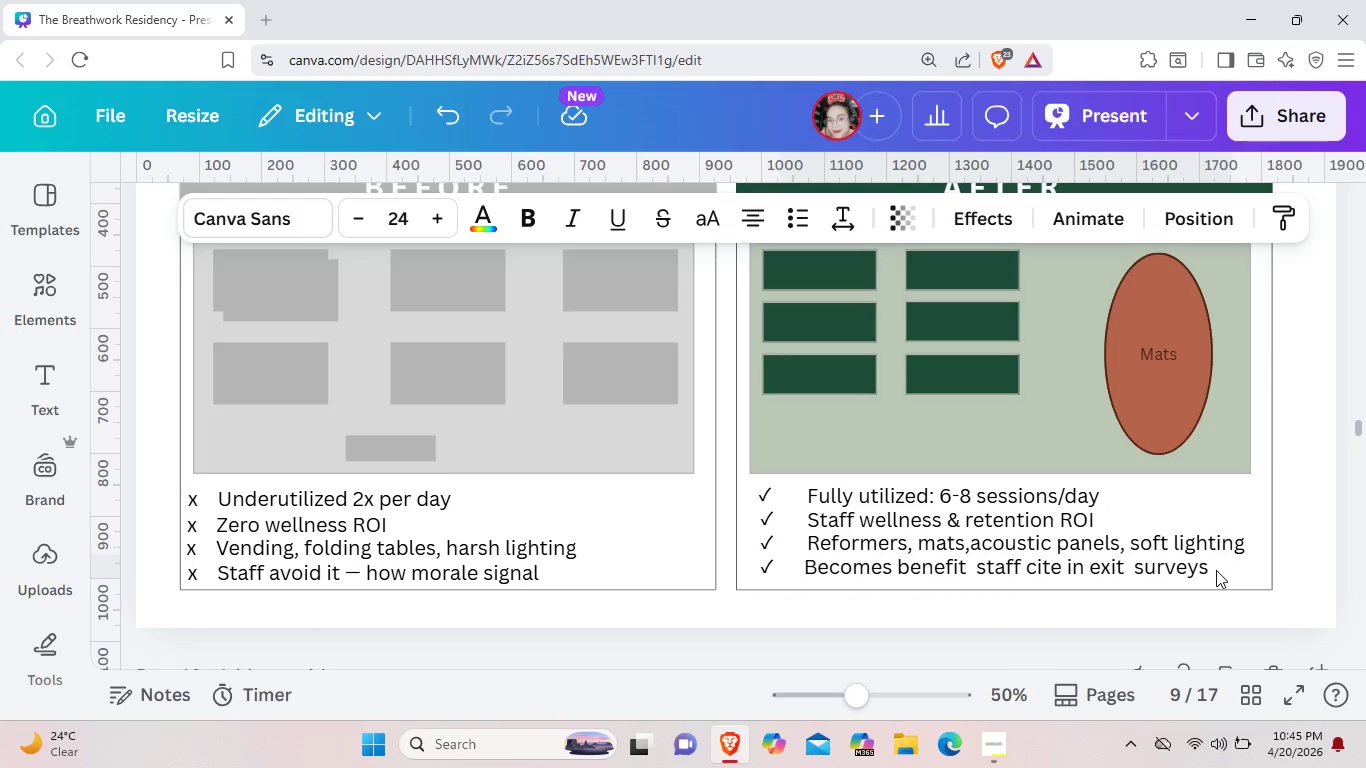 
key(ArrowRight)
 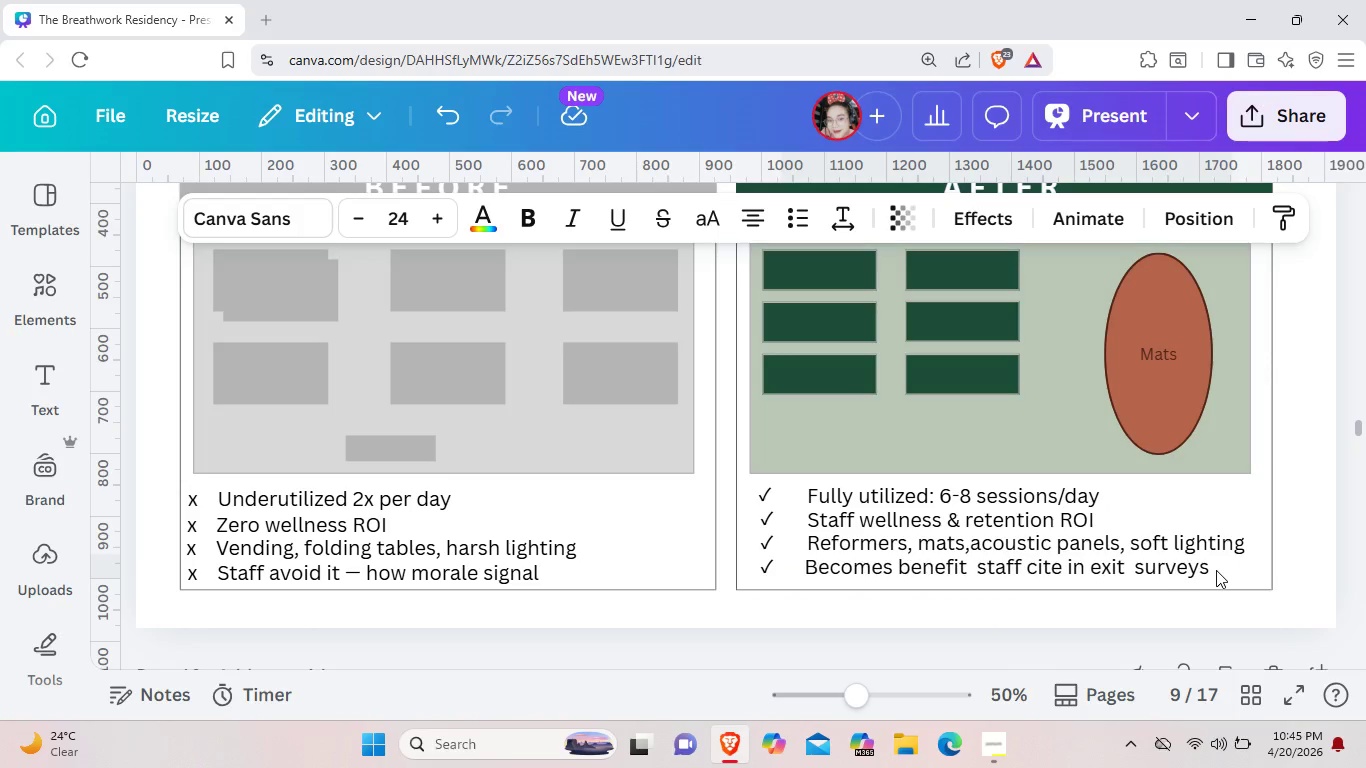 
key(ArrowRight)
 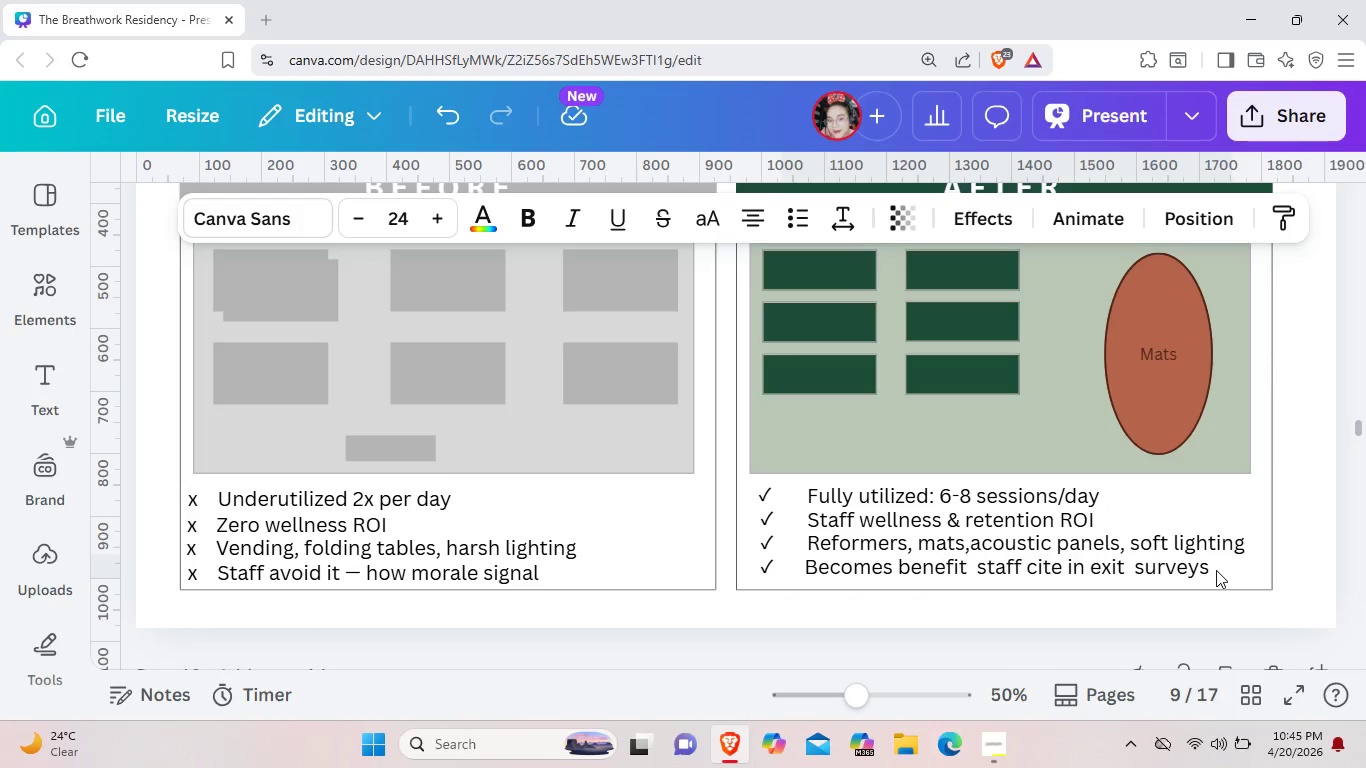 
key(ArrowRight)
 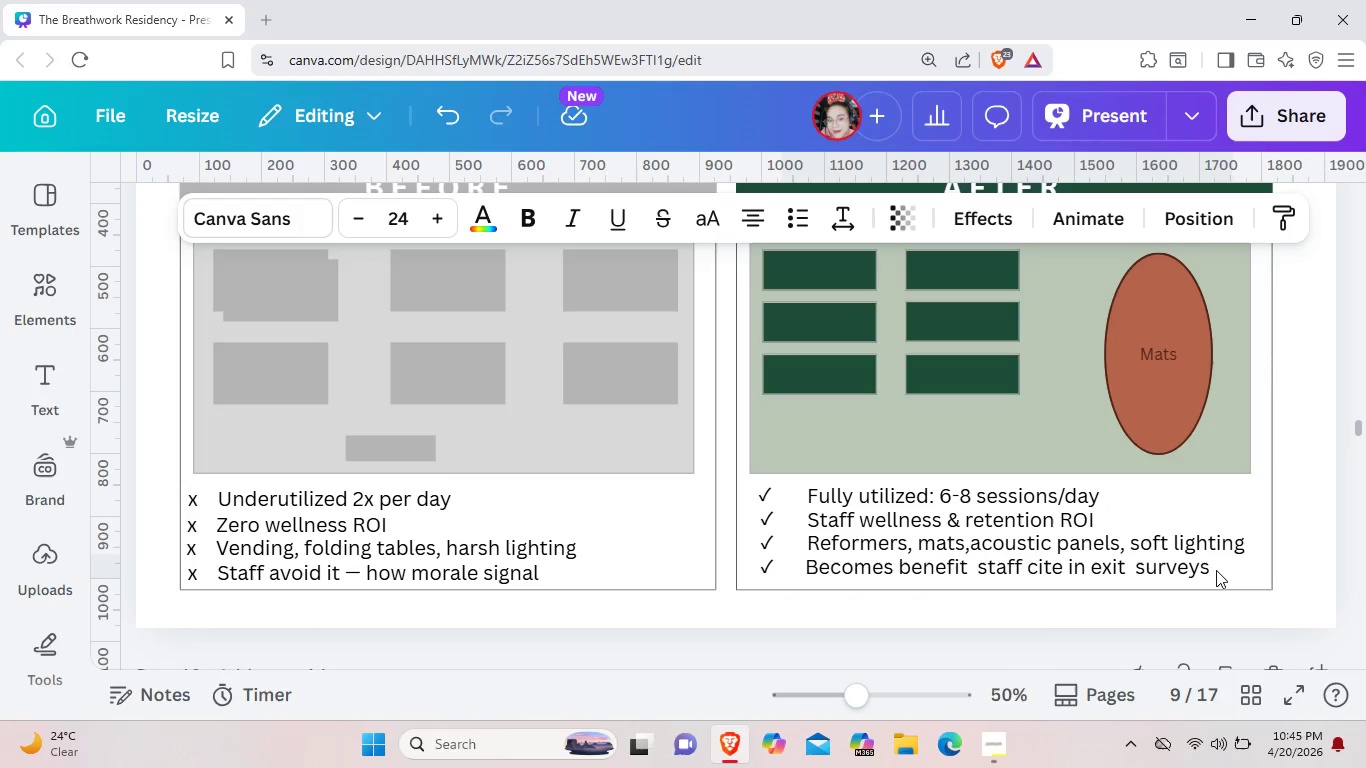 
key(ArrowRight)
 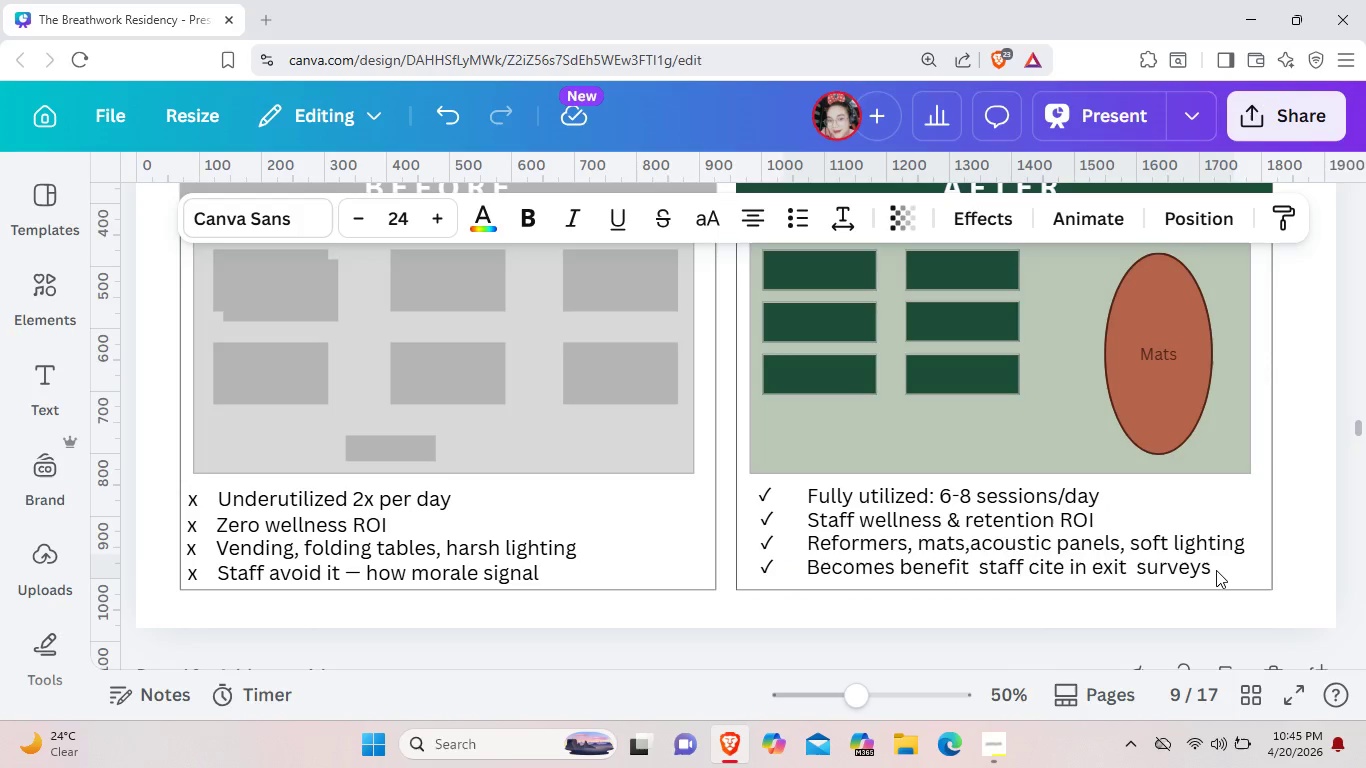 
key(ArrowRight)
 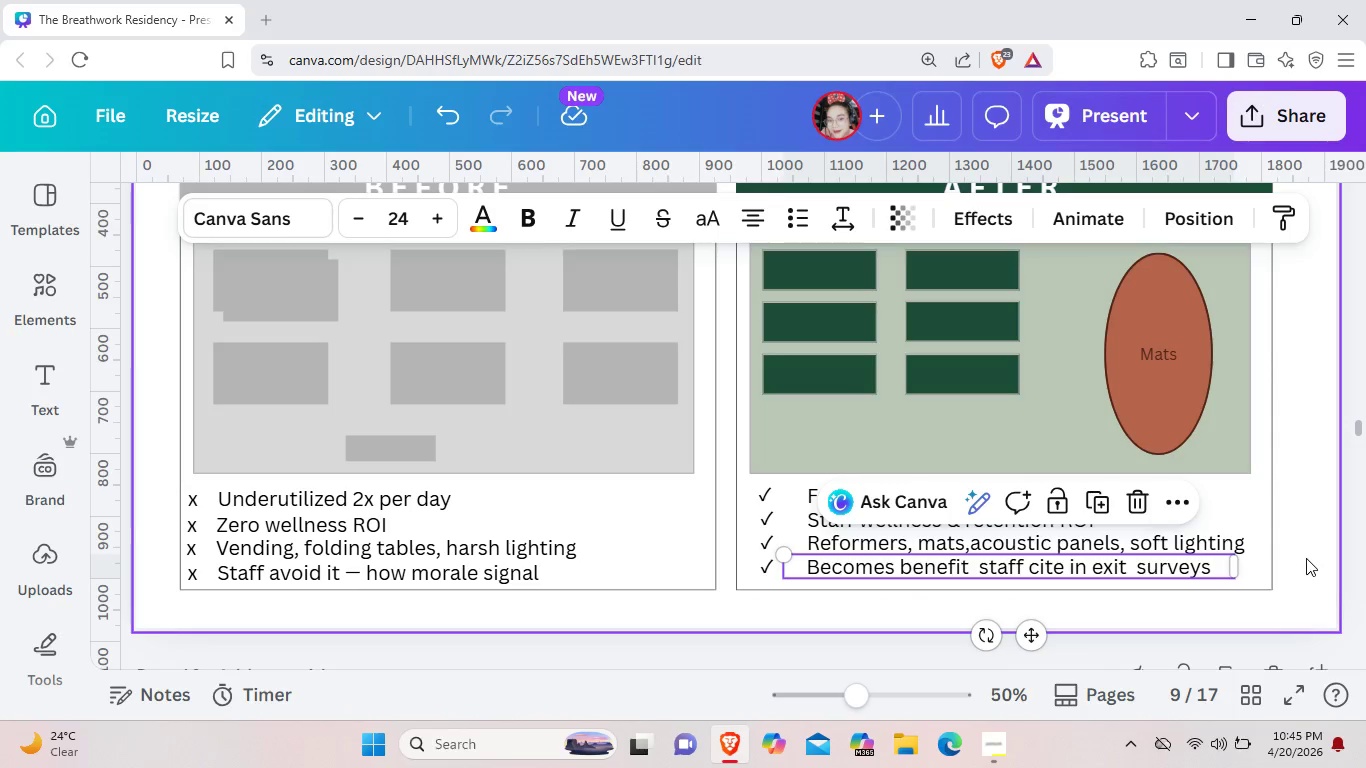 
left_click([1306, 558])
 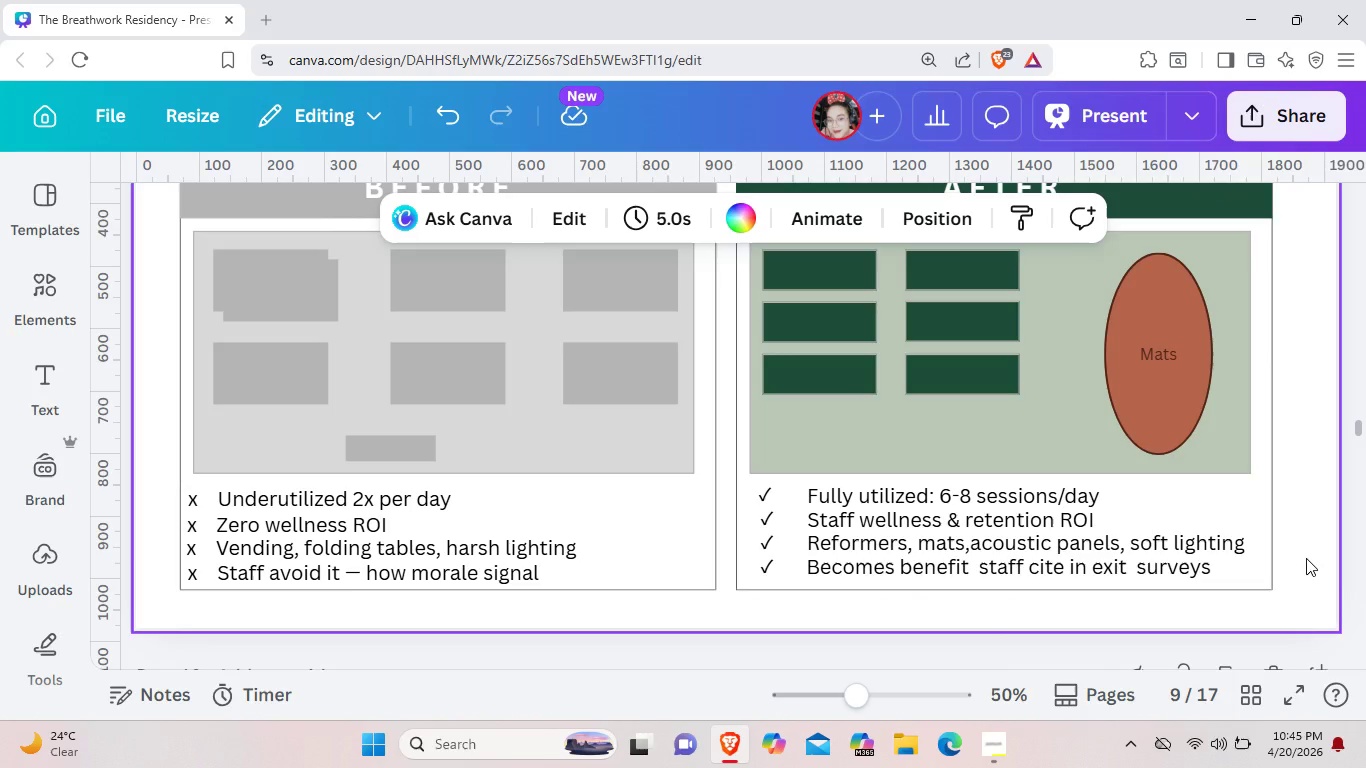 
scroll: coordinate [1306, 558], scroll_direction: up, amount: 2.0
 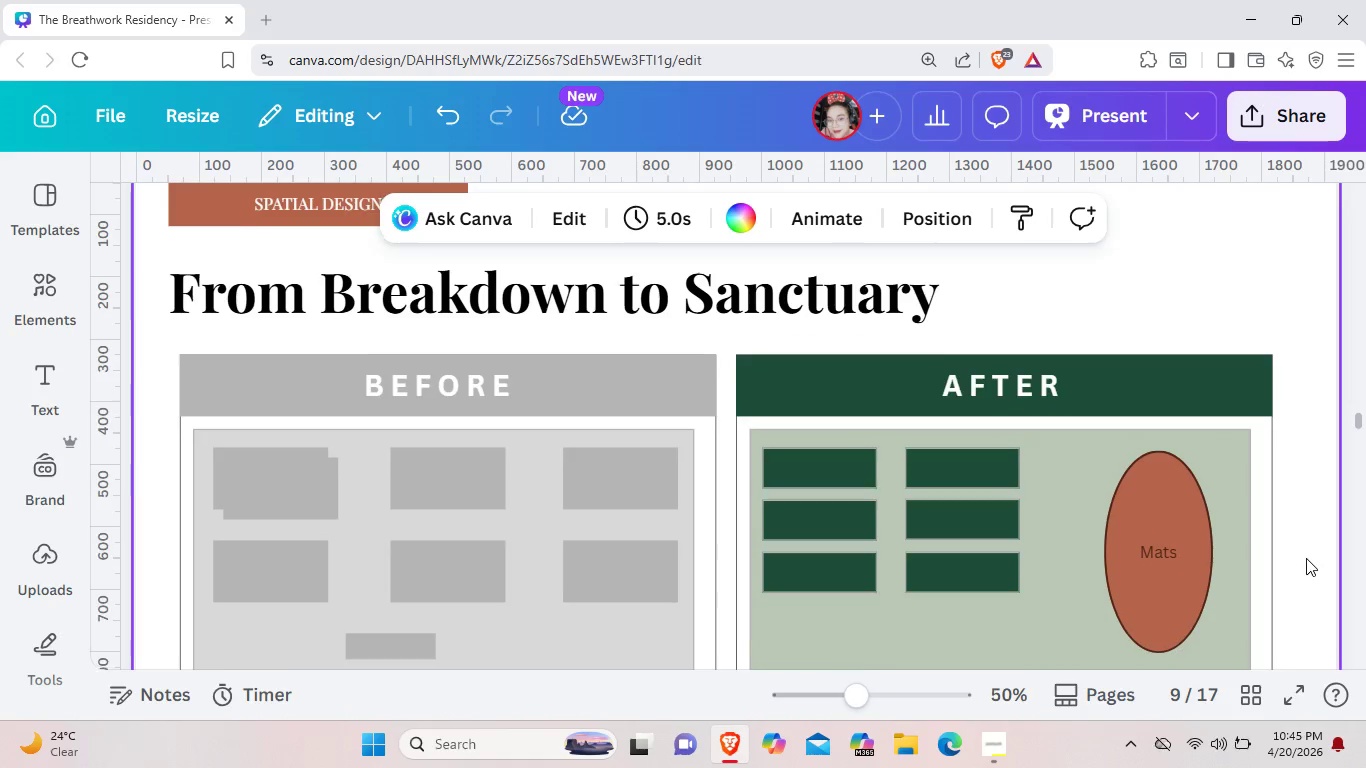 
scroll: coordinate [1306, 558], scroll_direction: down, amount: 2.0
 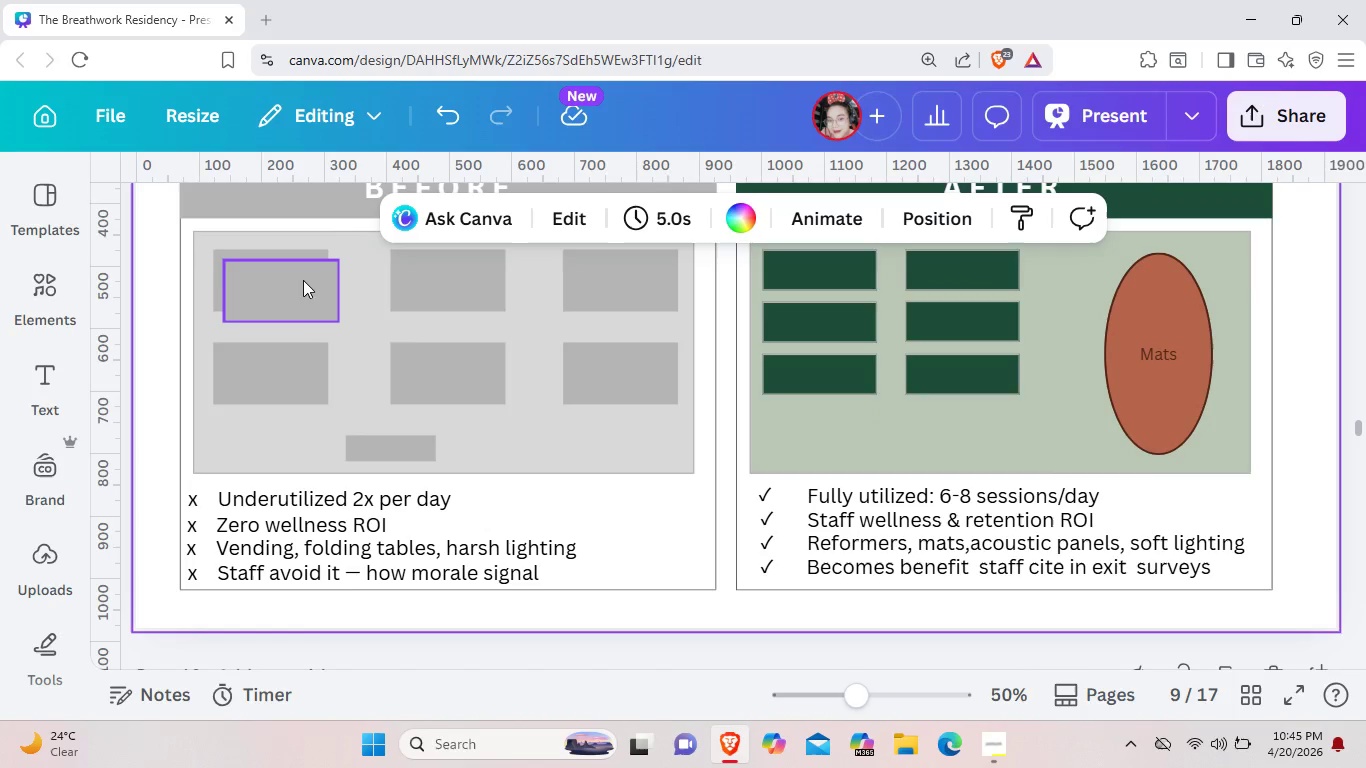 
left_click([281, 284])
 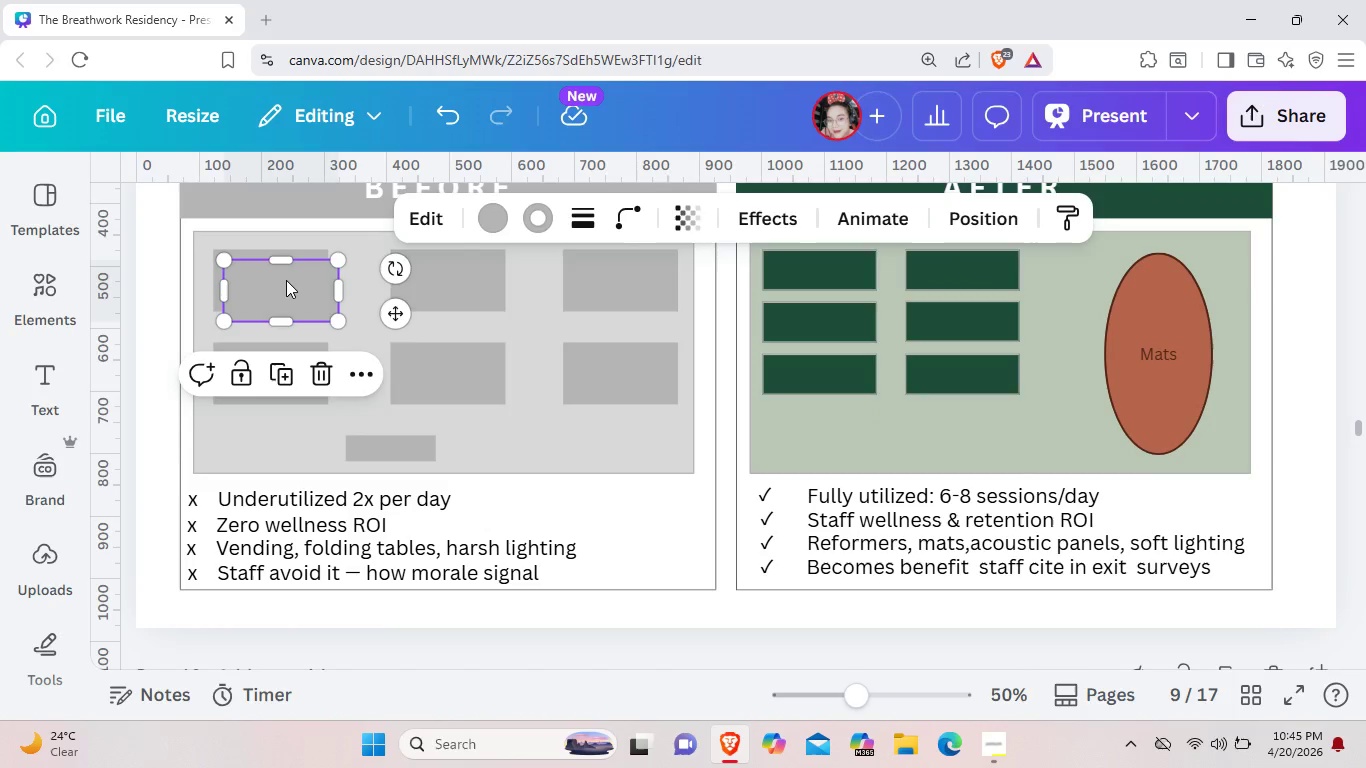 
key(Backspace)
 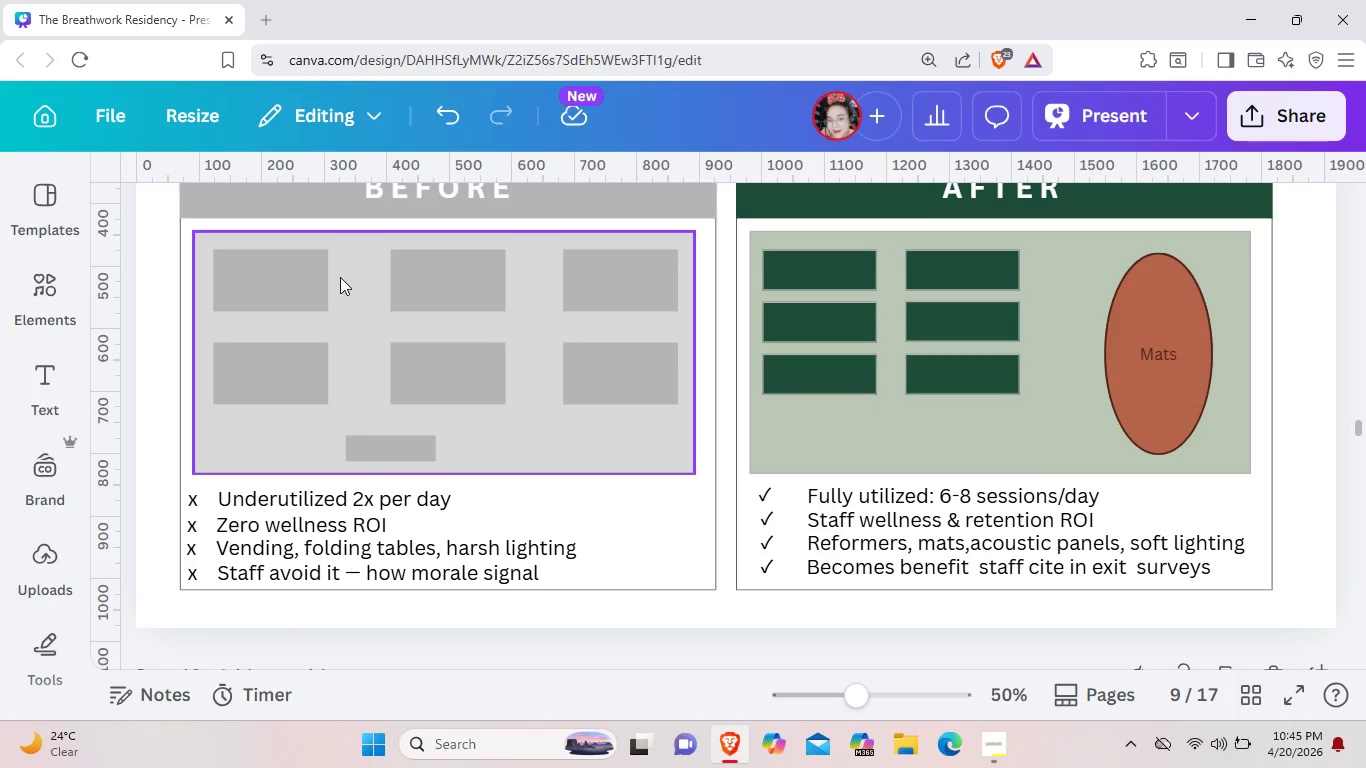 
scroll: coordinate [510, 584], scroll_direction: down, amount: 5.0
 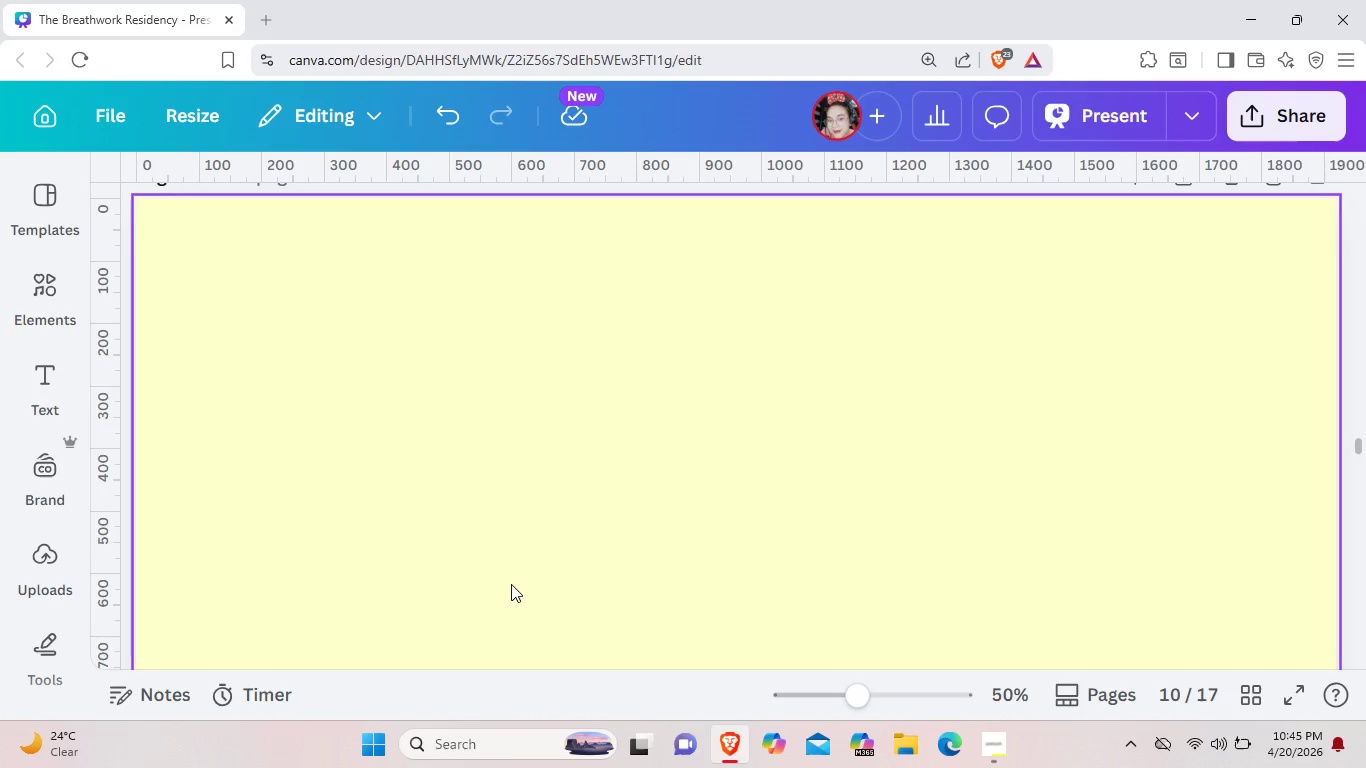 
wait(5.48)
 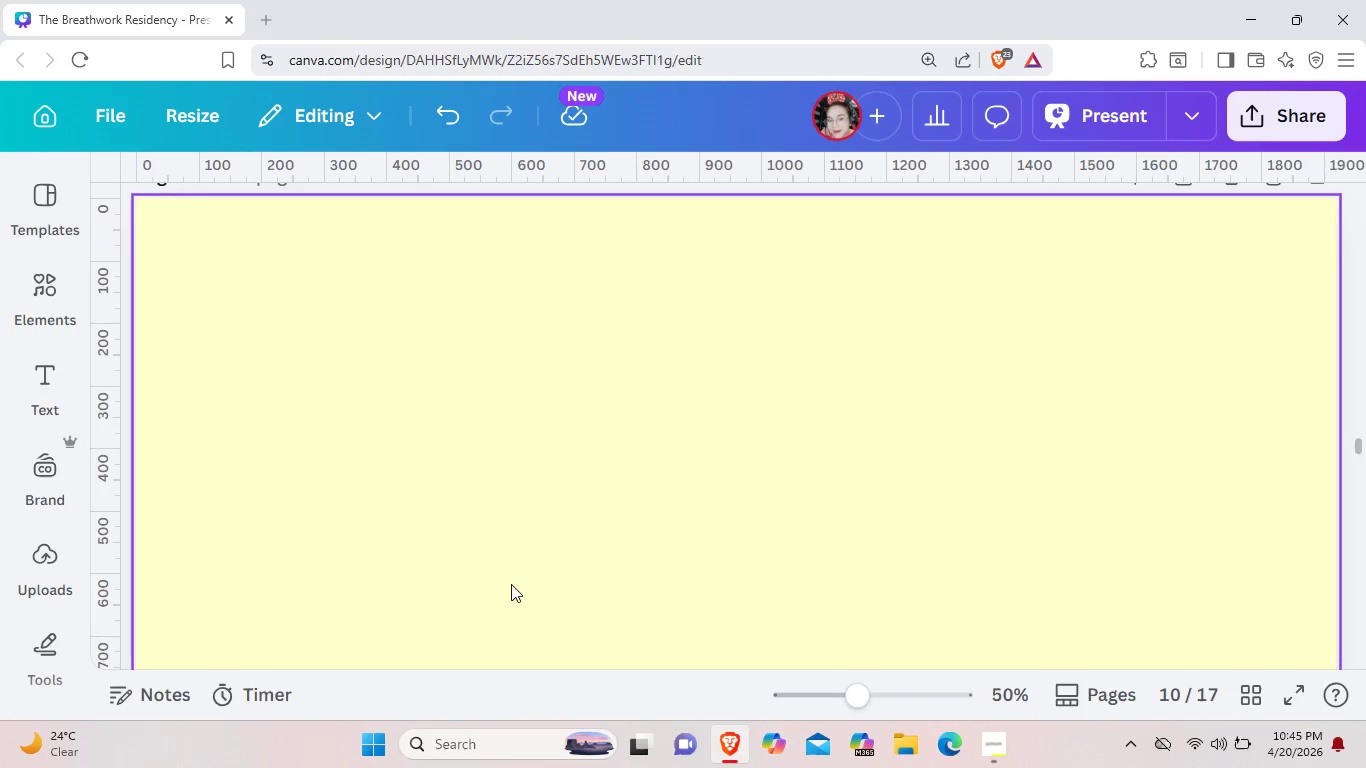 
scroll: coordinate [645, 541], scroll_direction: up, amount: 9.0
 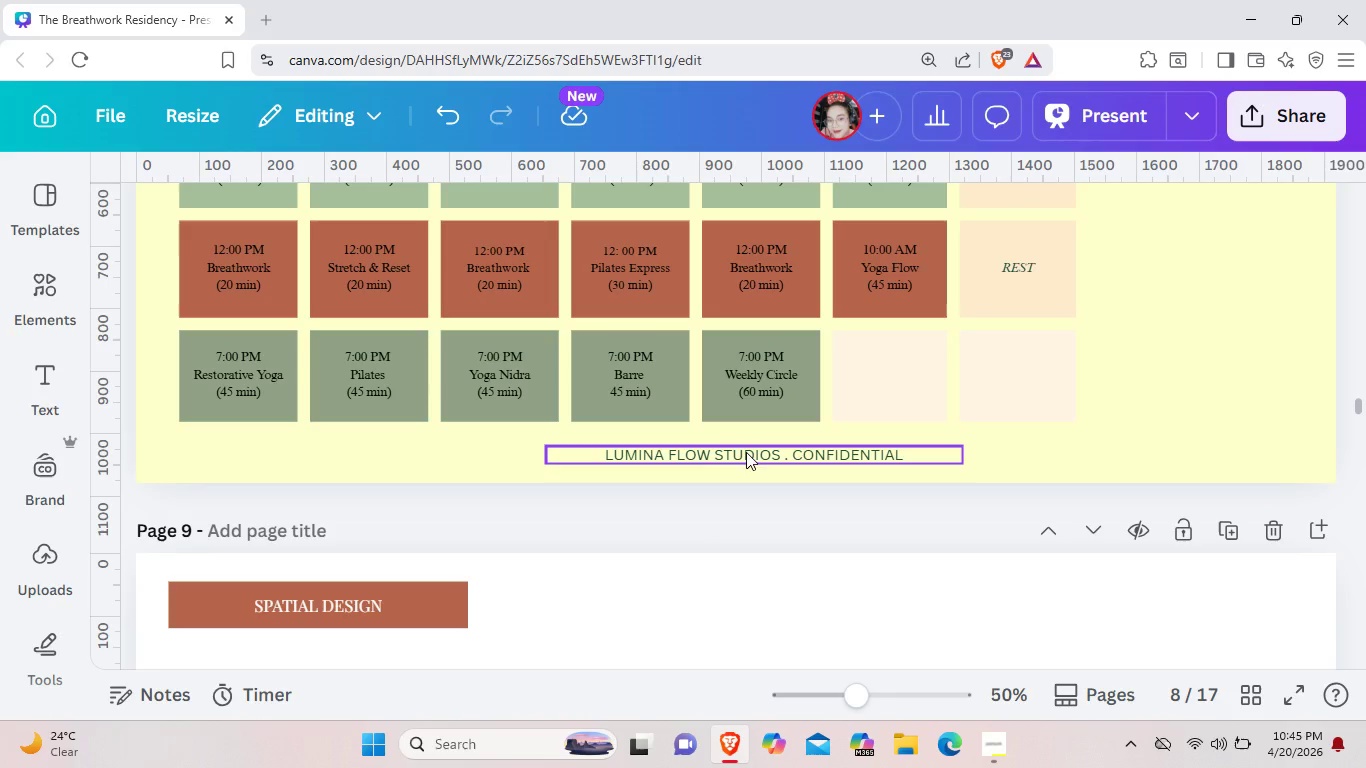 
left_click([749, 449])
 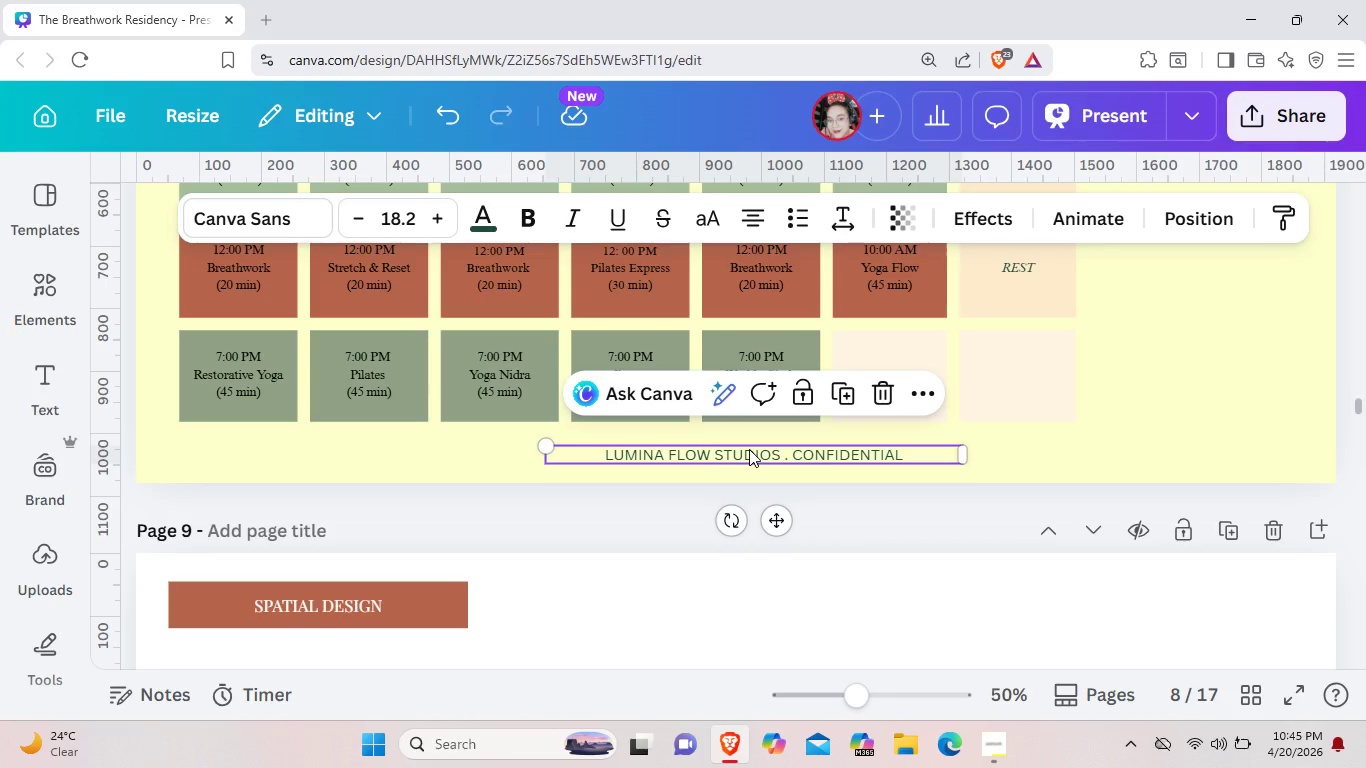 
key(Control+ControlLeft)
 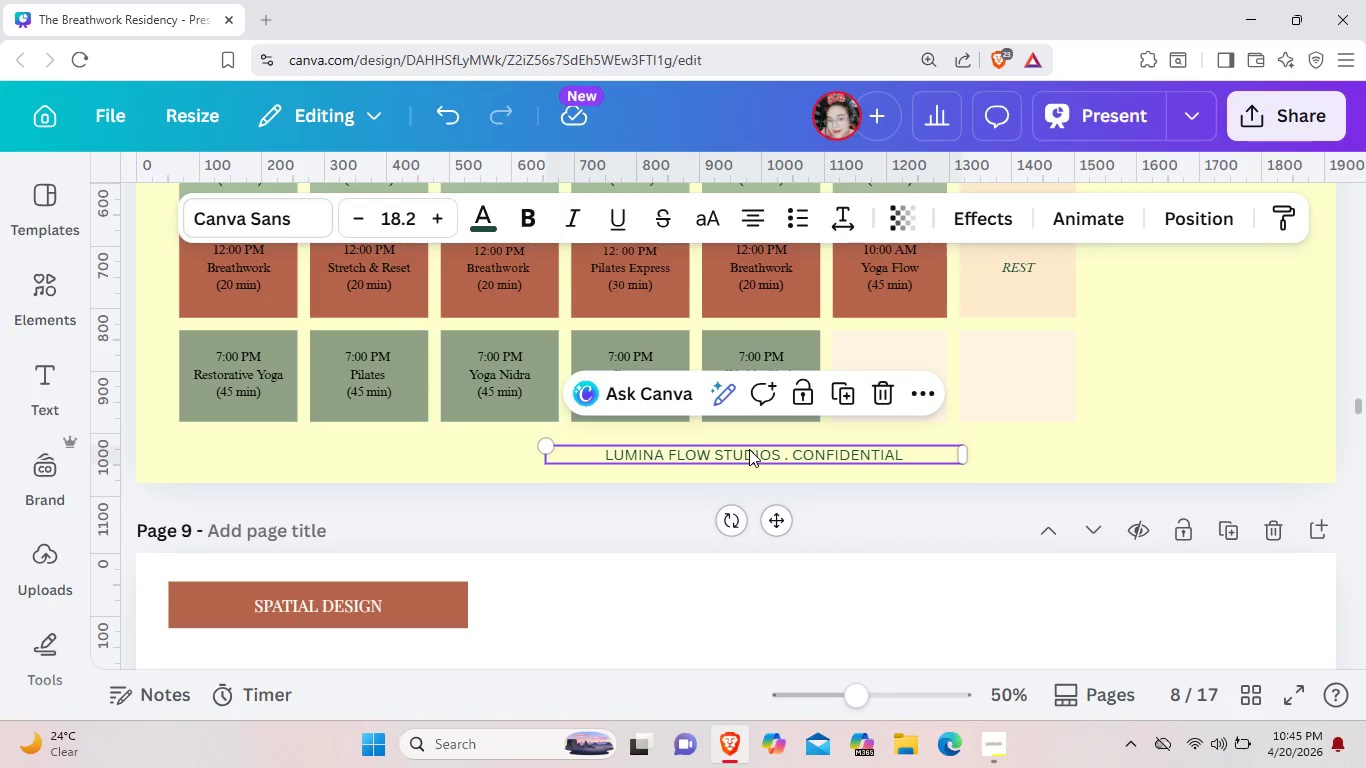 
key(Control+C)
 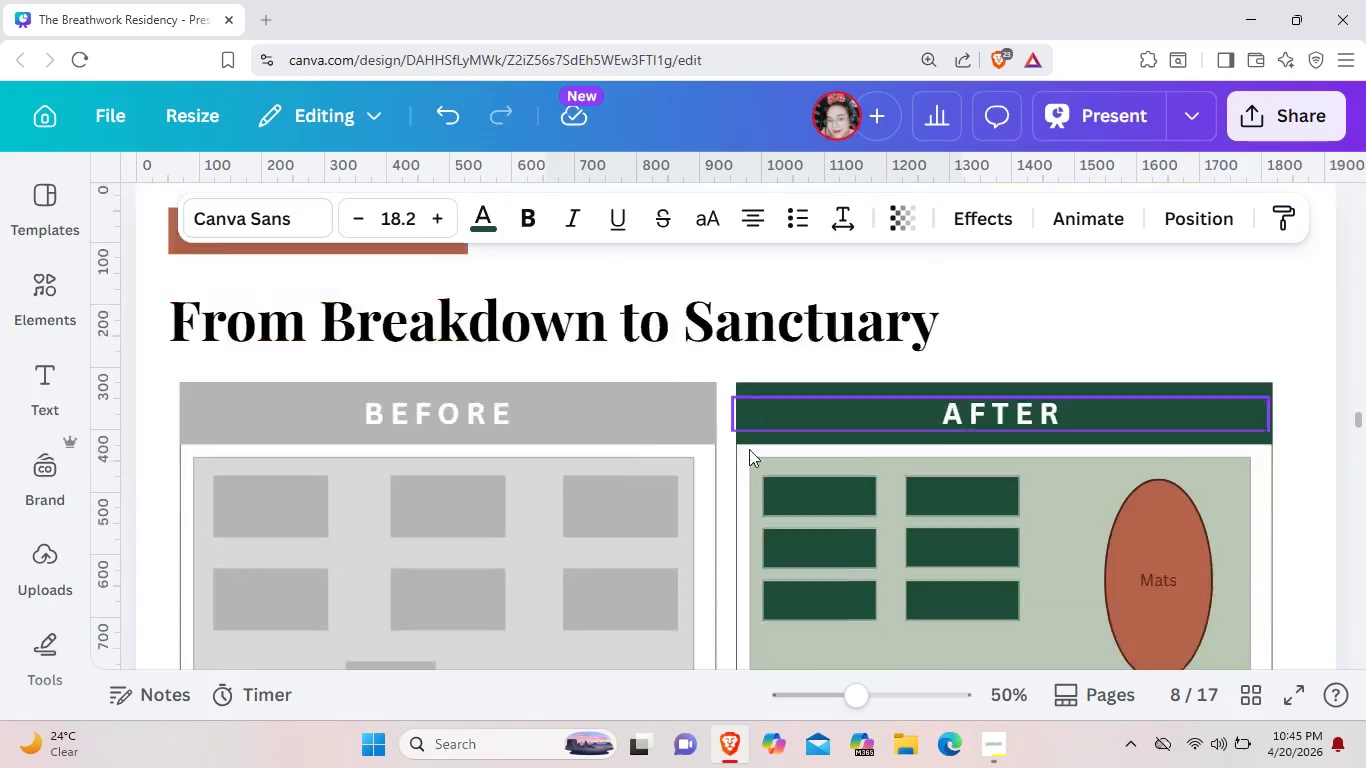 
scroll: coordinate [749, 449], scroll_direction: down, amount: 3.0
 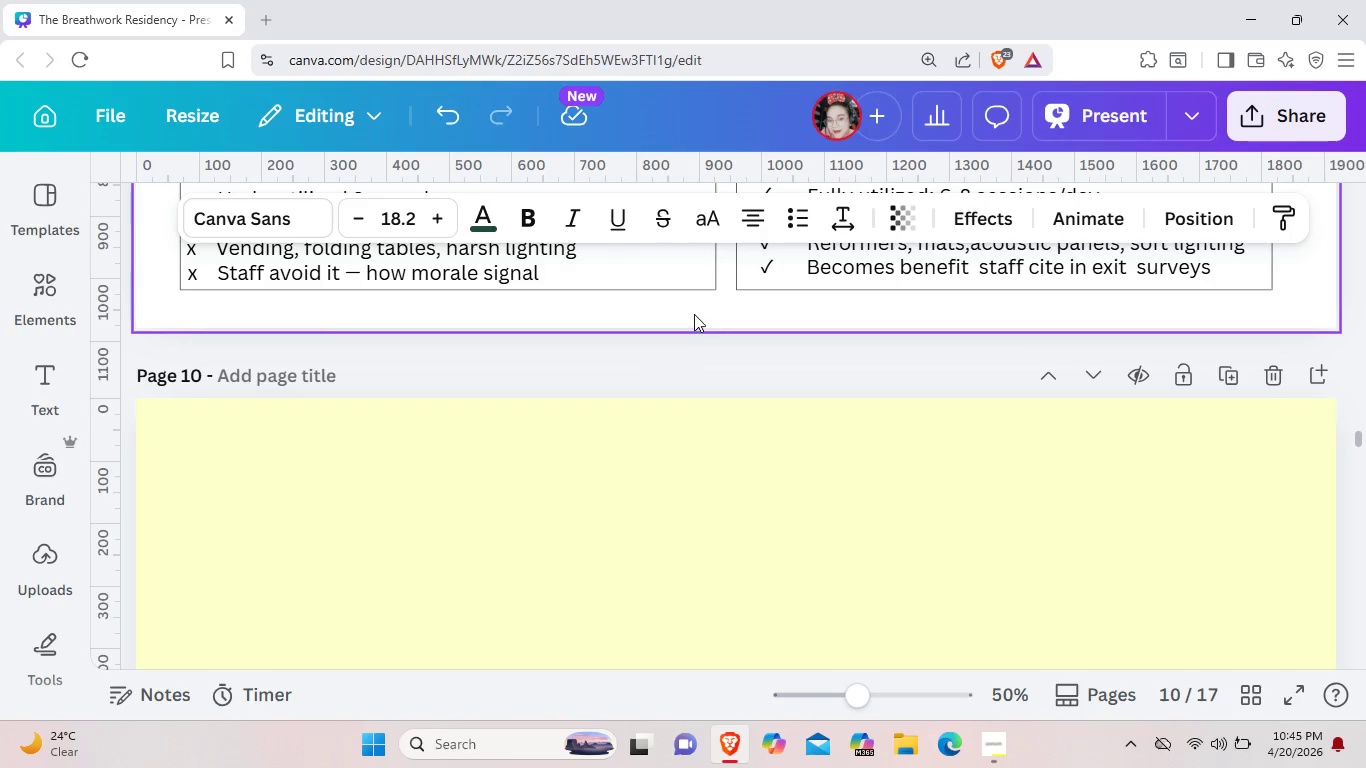 
left_click([694, 313])
 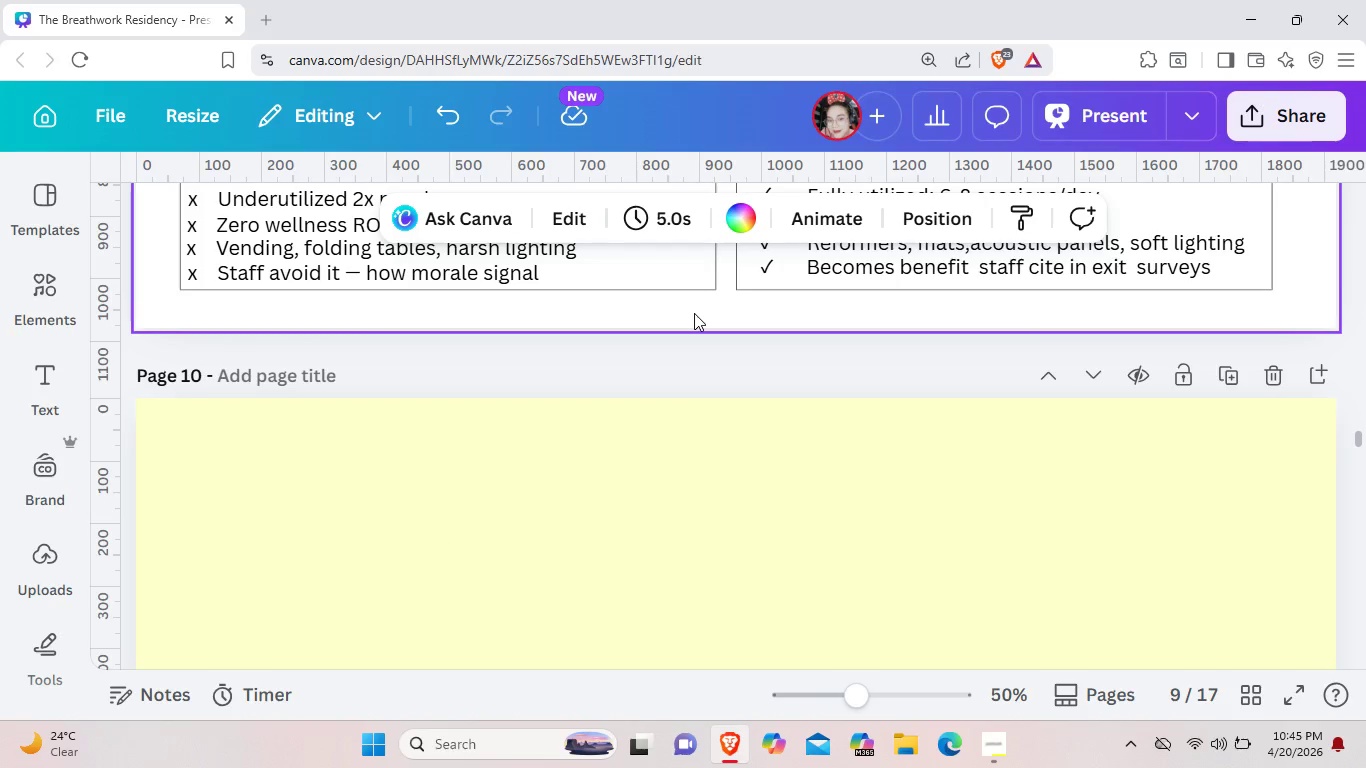 
key(Control+V)
 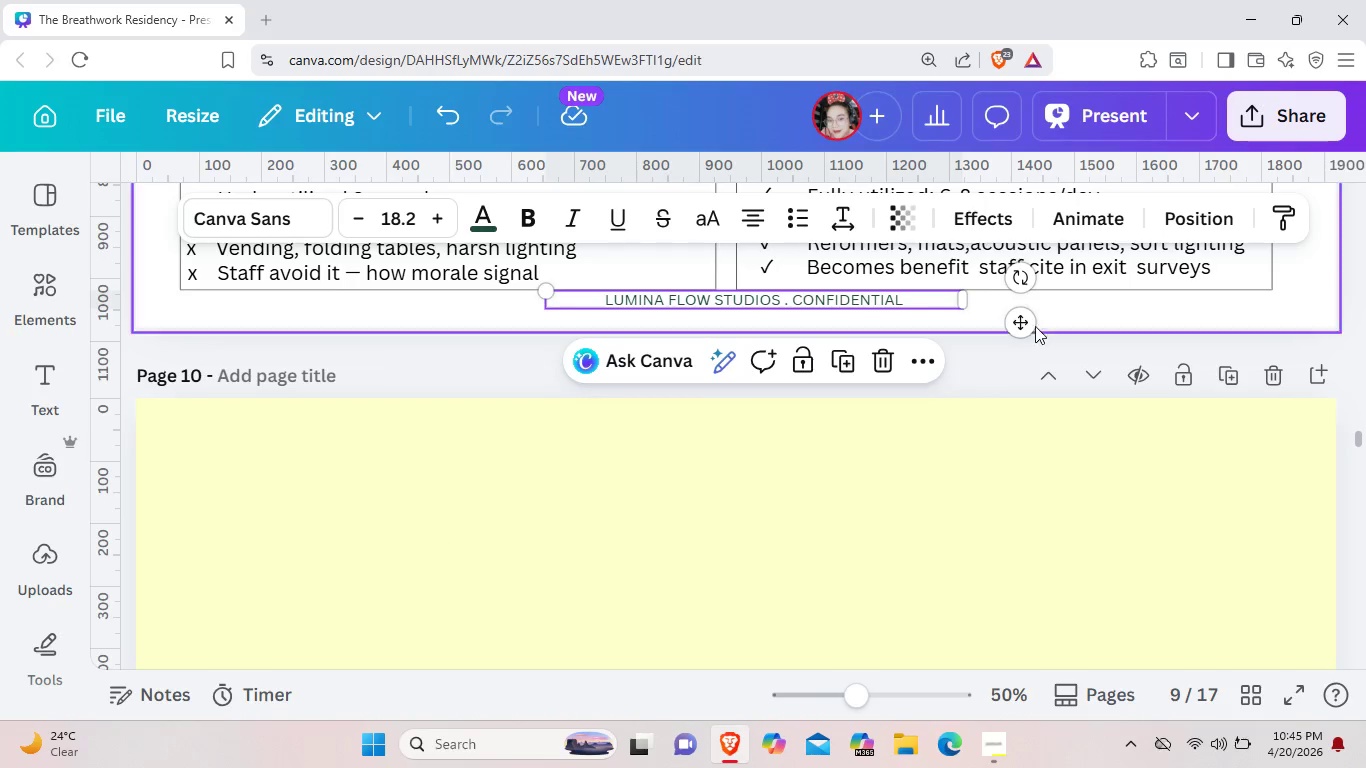 
left_click_drag(start_coordinate=[1028, 321], to_coordinate=[1022, 332])
 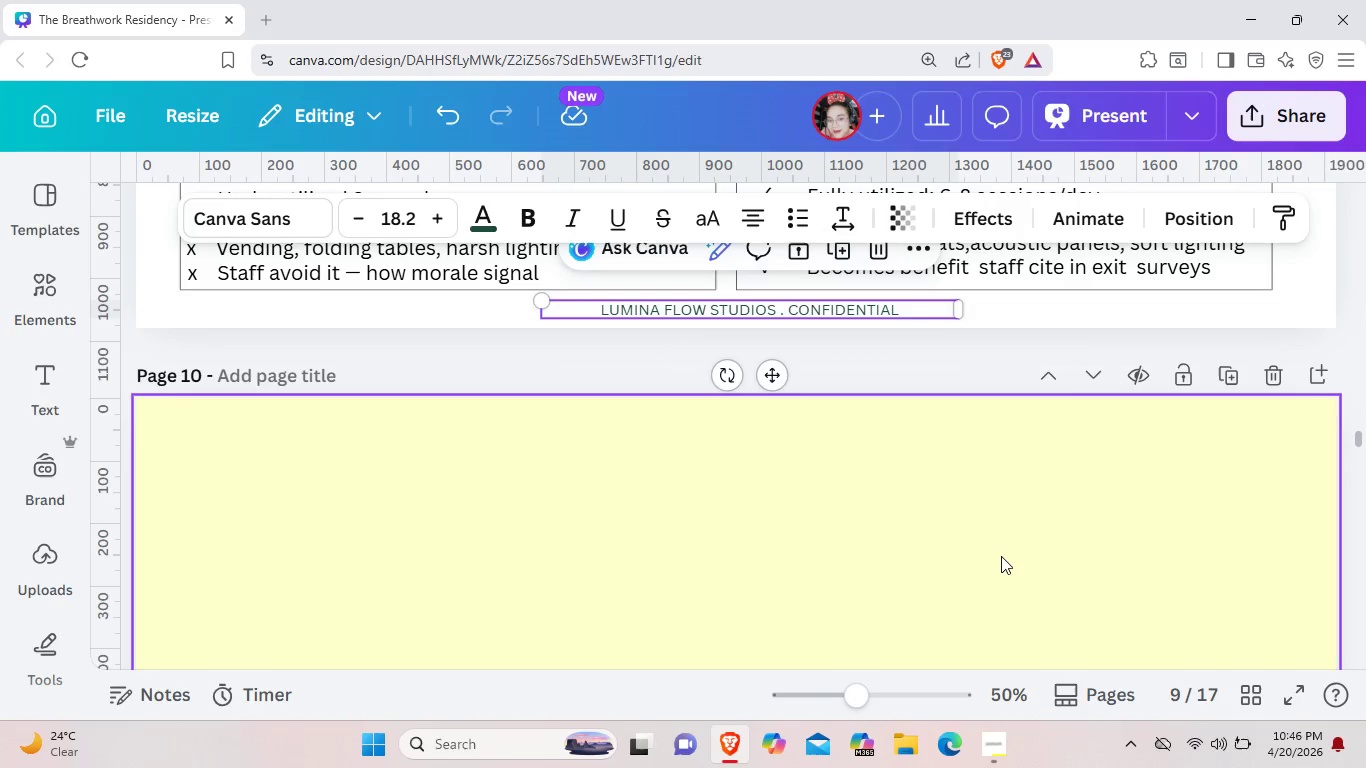 
left_click([1001, 556])
 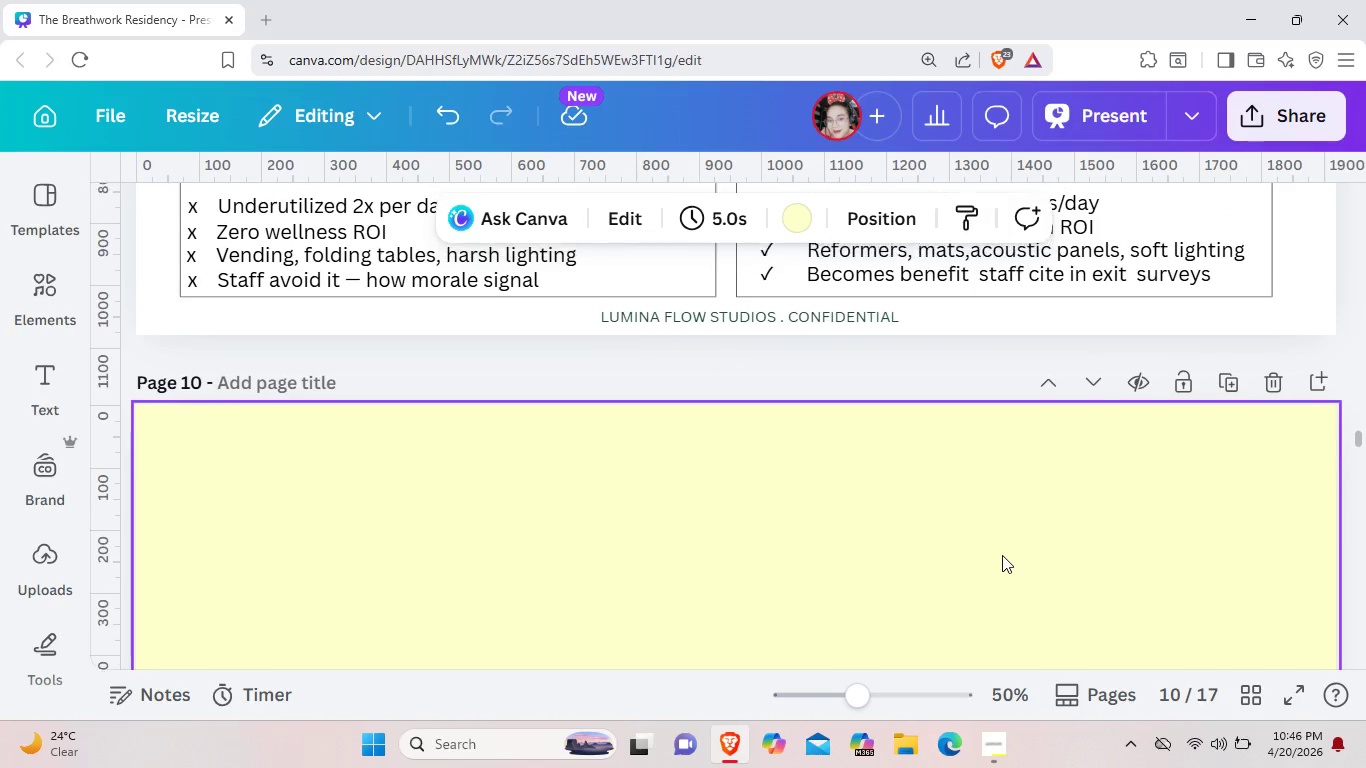 
scroll: coordinate [1002, 554], scroll_direction: up, amount: 4.0
 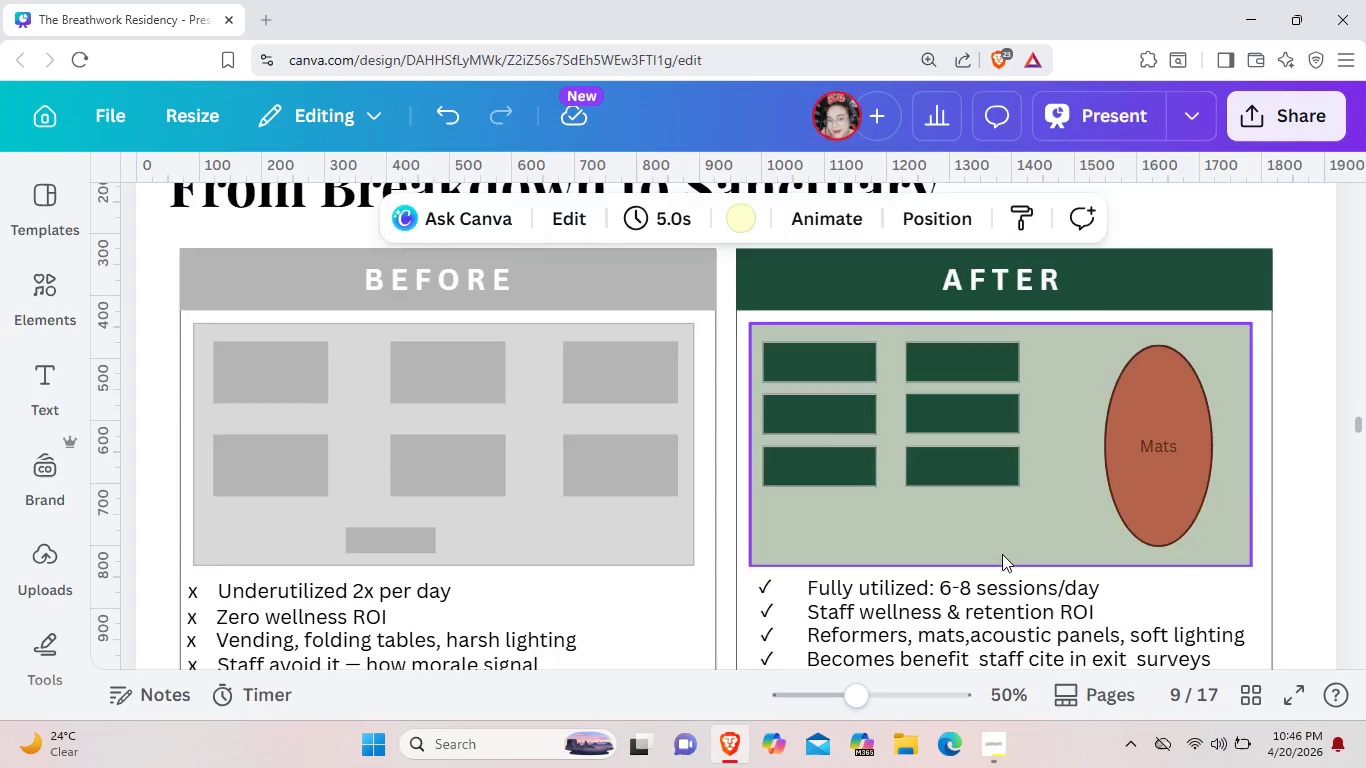 
scroll: coordinate [1002, 554], scroll_direction: down, amount: 3.0
 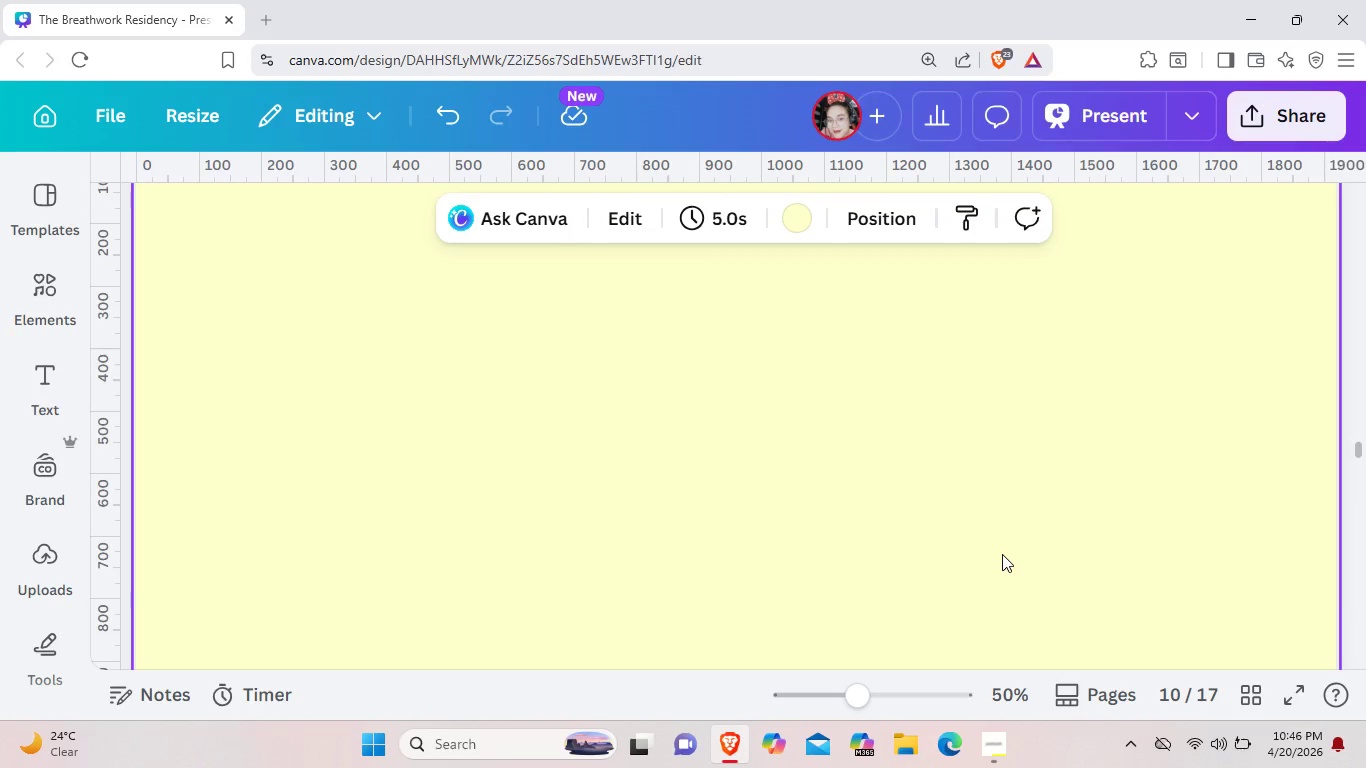 
scroll: coordinate [986, 579], scroll_direction: up, amount: 8.0
 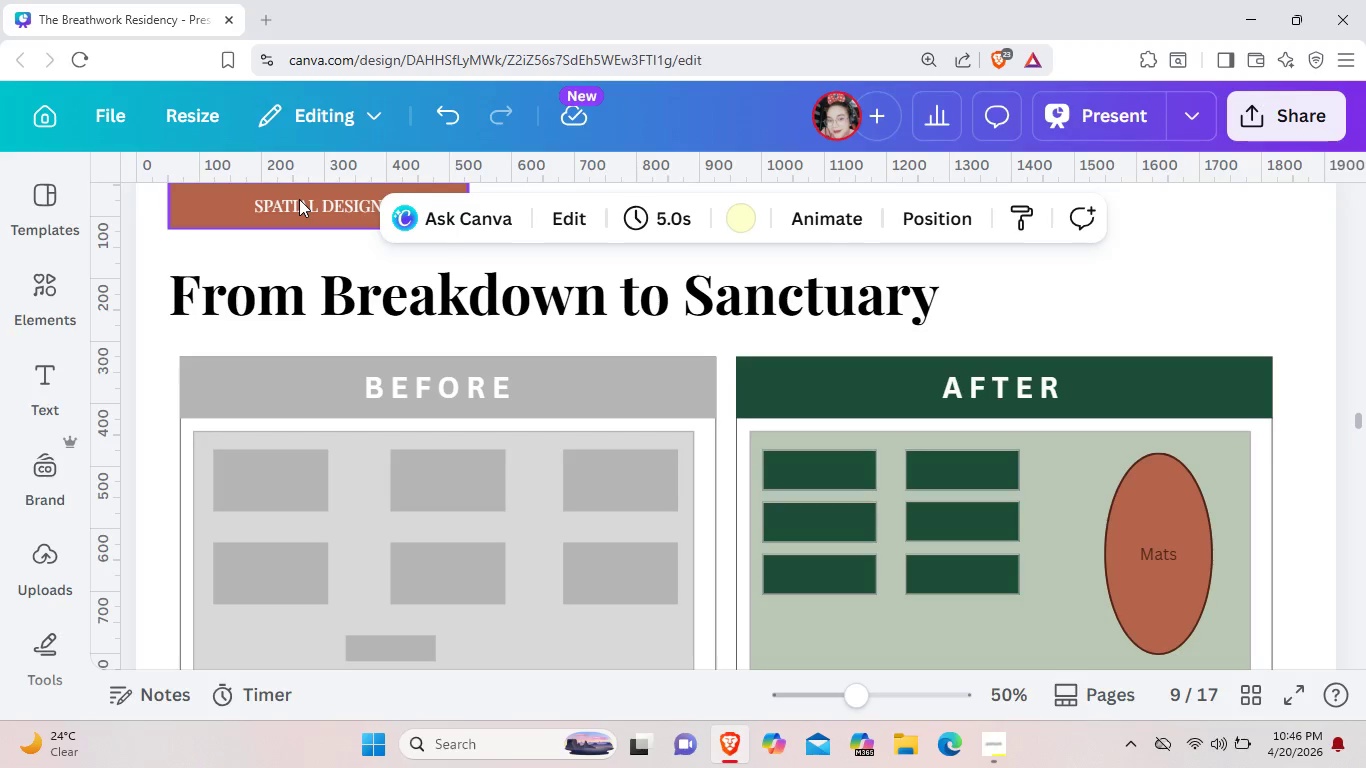 
left_click([299, 199])
 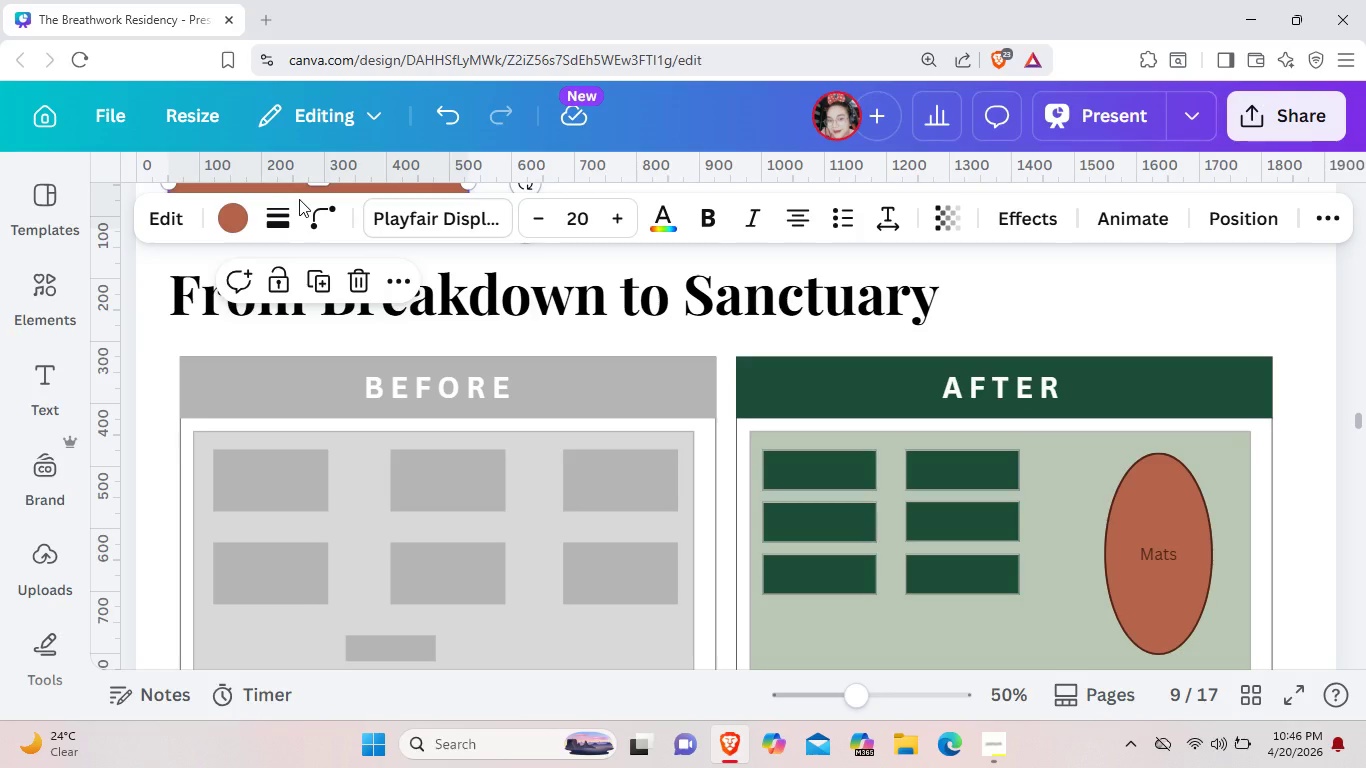 
scroll: coordinate [300, 200], scroll_direction: up, amount: 2.0
 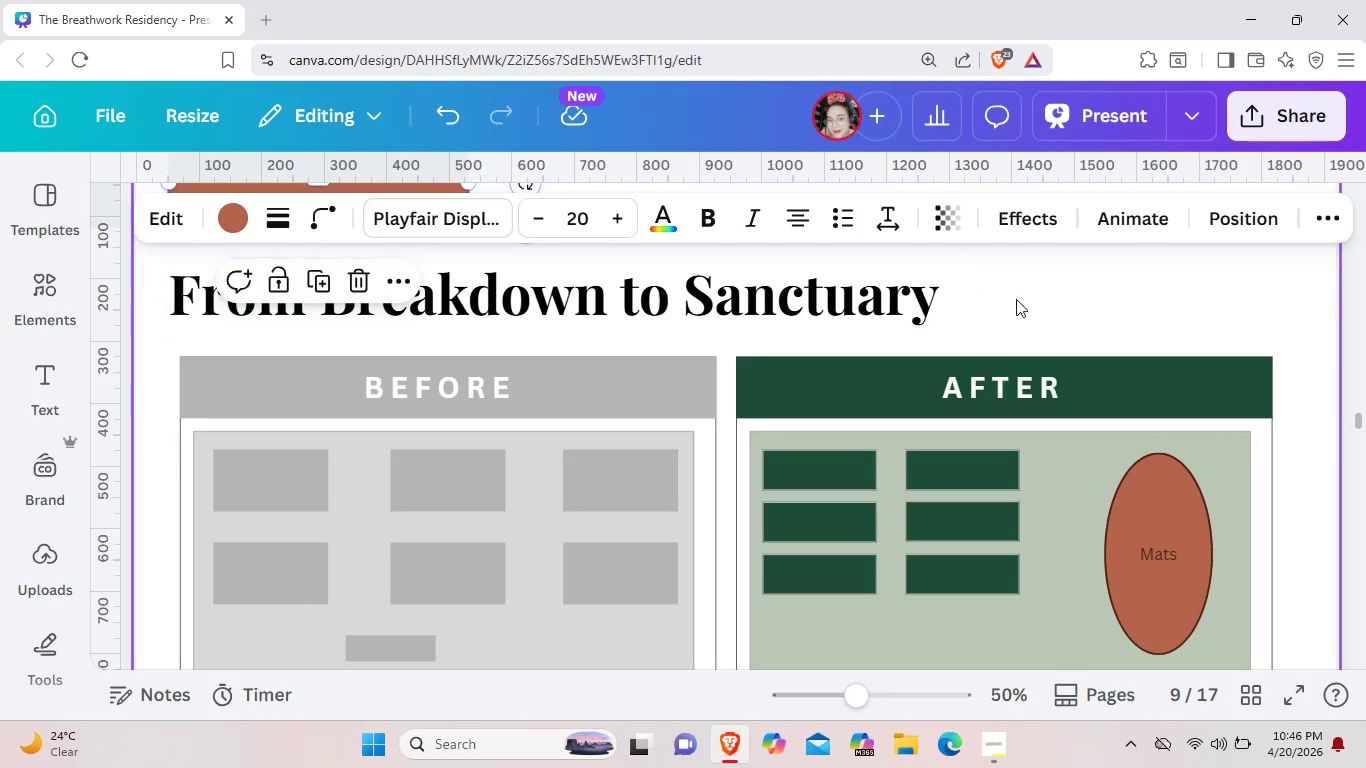 
left_click([1037, 298])
 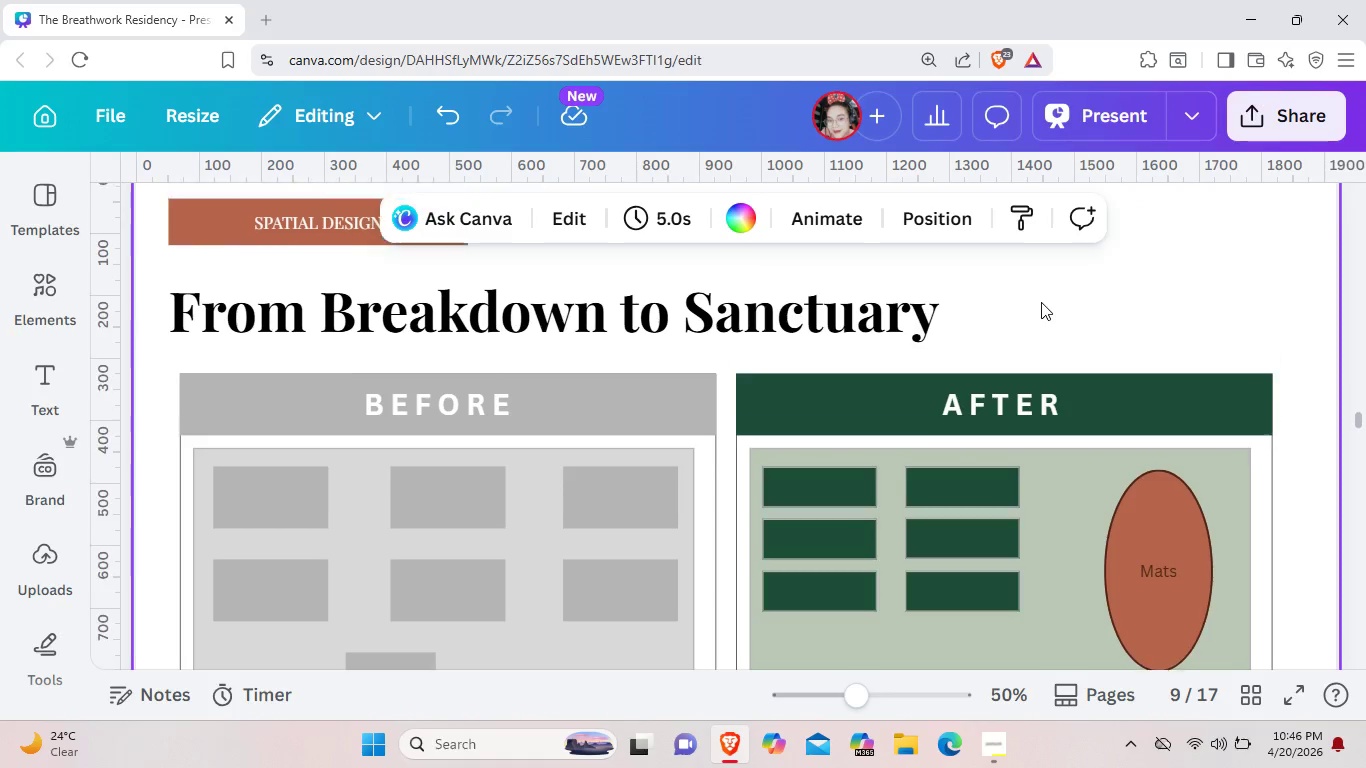 
scroll: coordinate [1041, 302], scroll_direction: up, amount: 1.0
 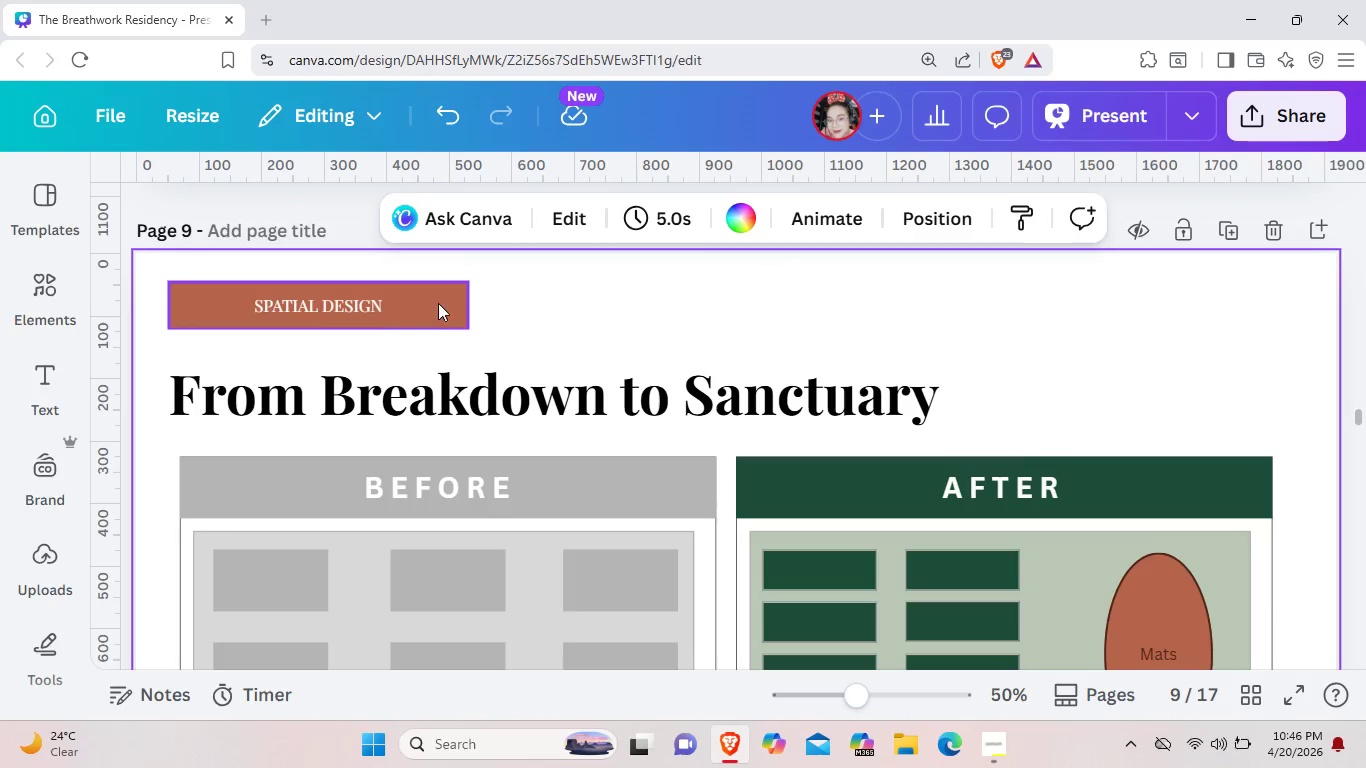 
left_click([441, 301])
 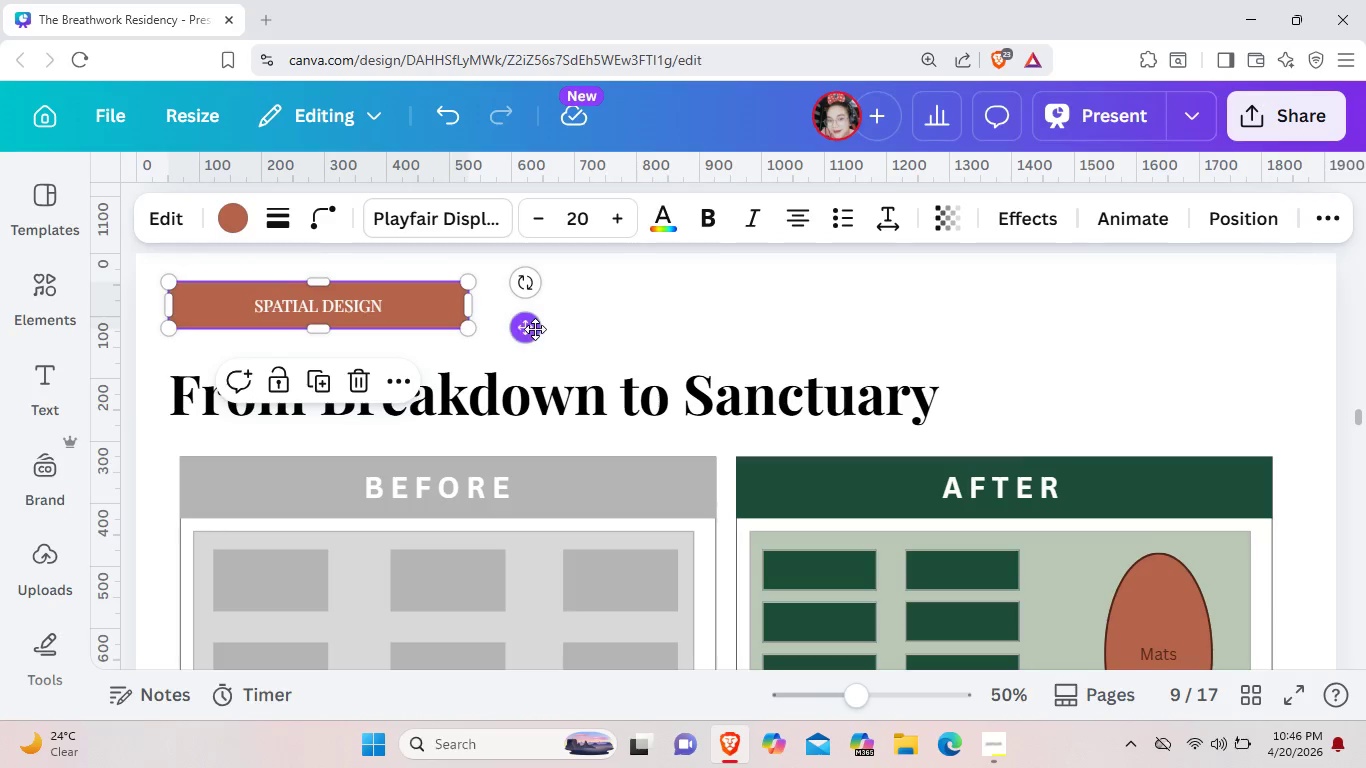 
left_click([533, 329])
 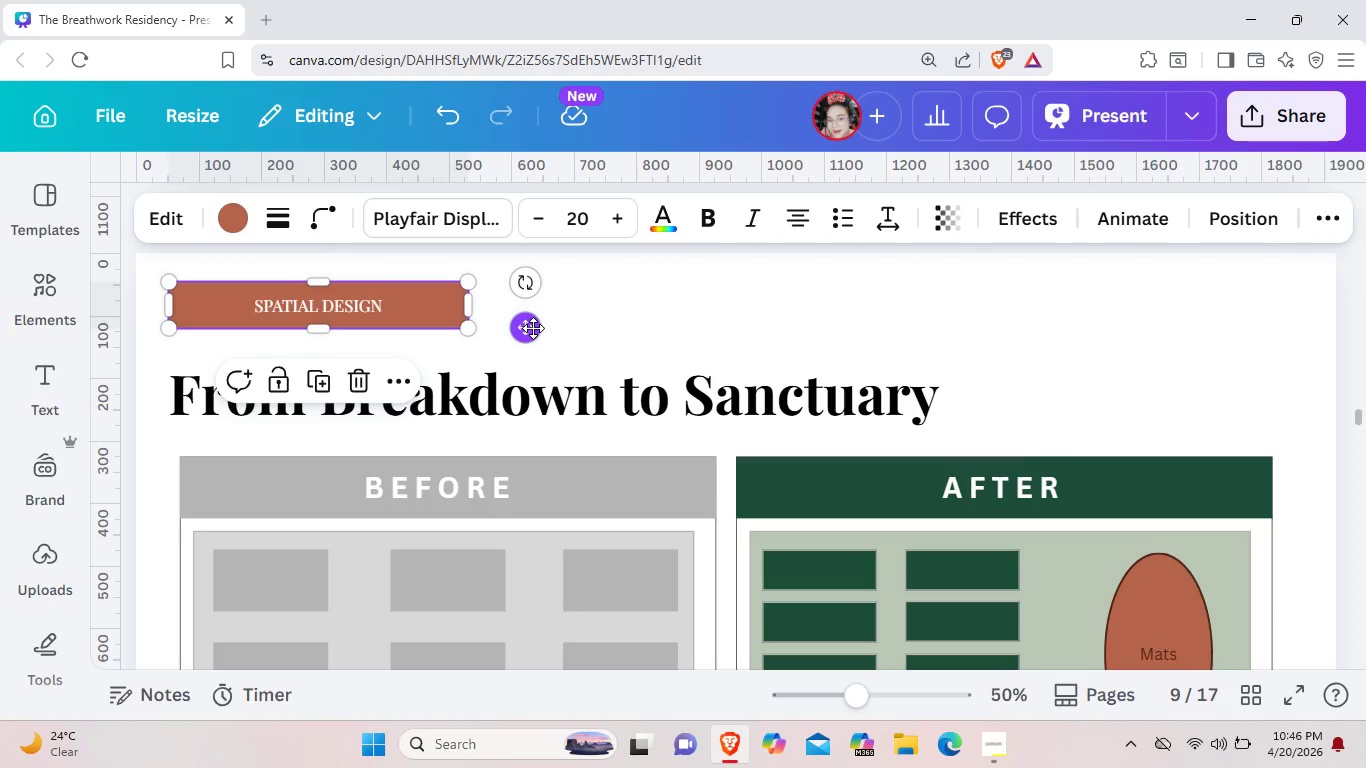 
key(Control+ControlLeft)
 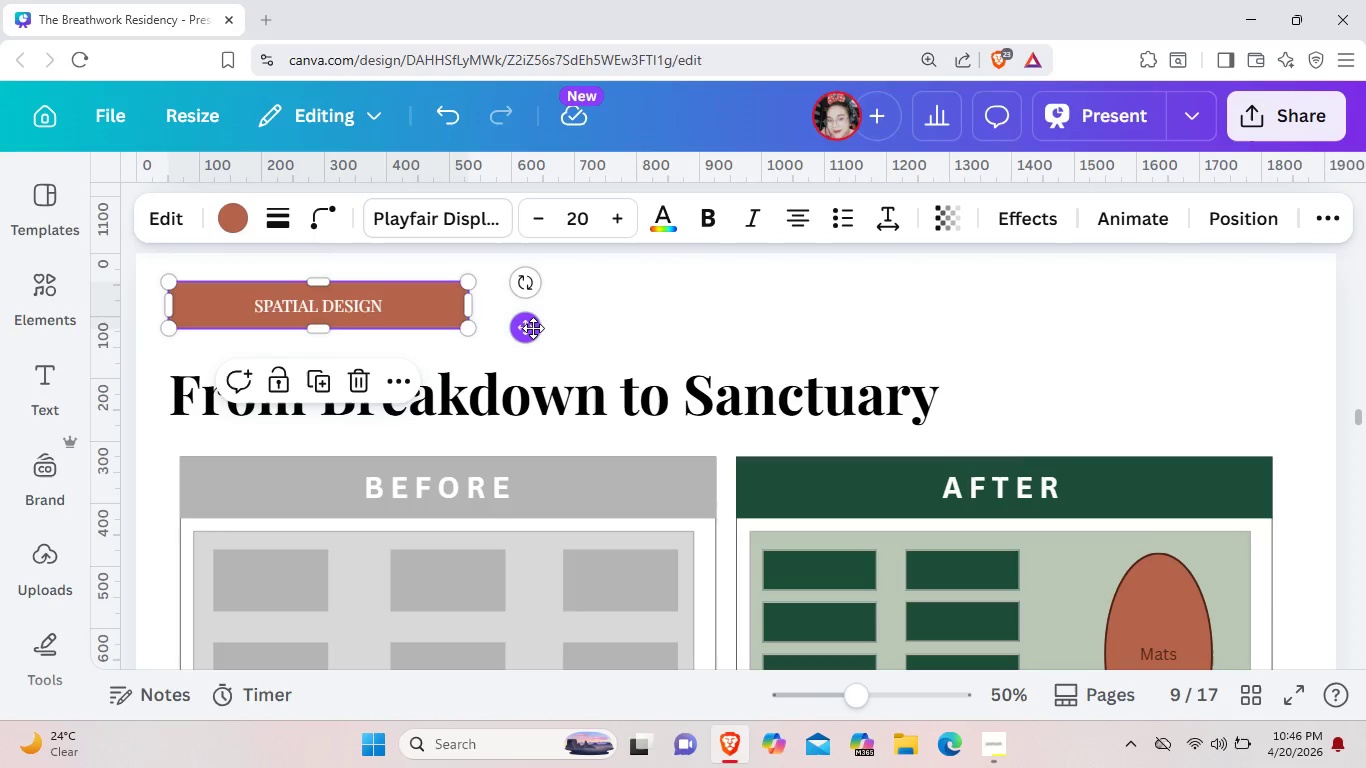 
key(Control+C)
 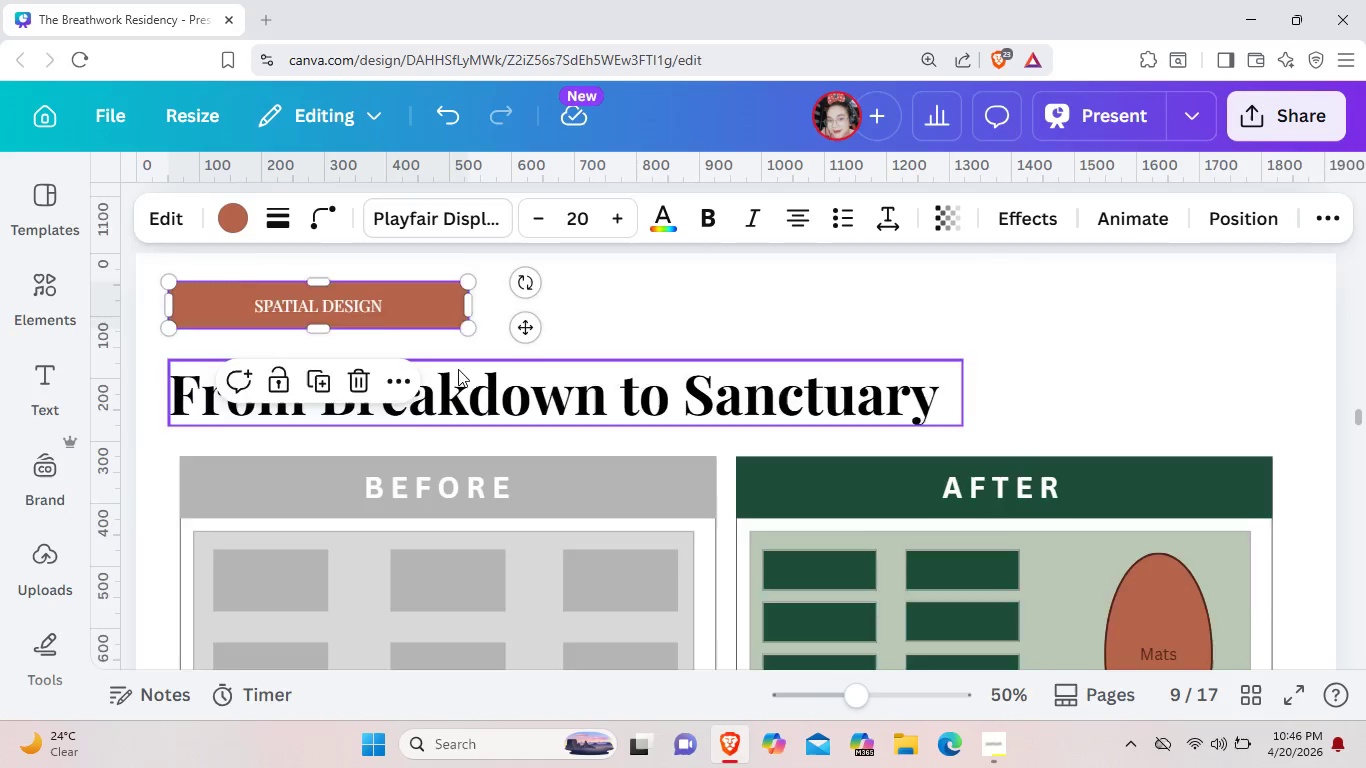 
scroll: coordinate [216, 543], scroll_direction: down, amount: 3.0
 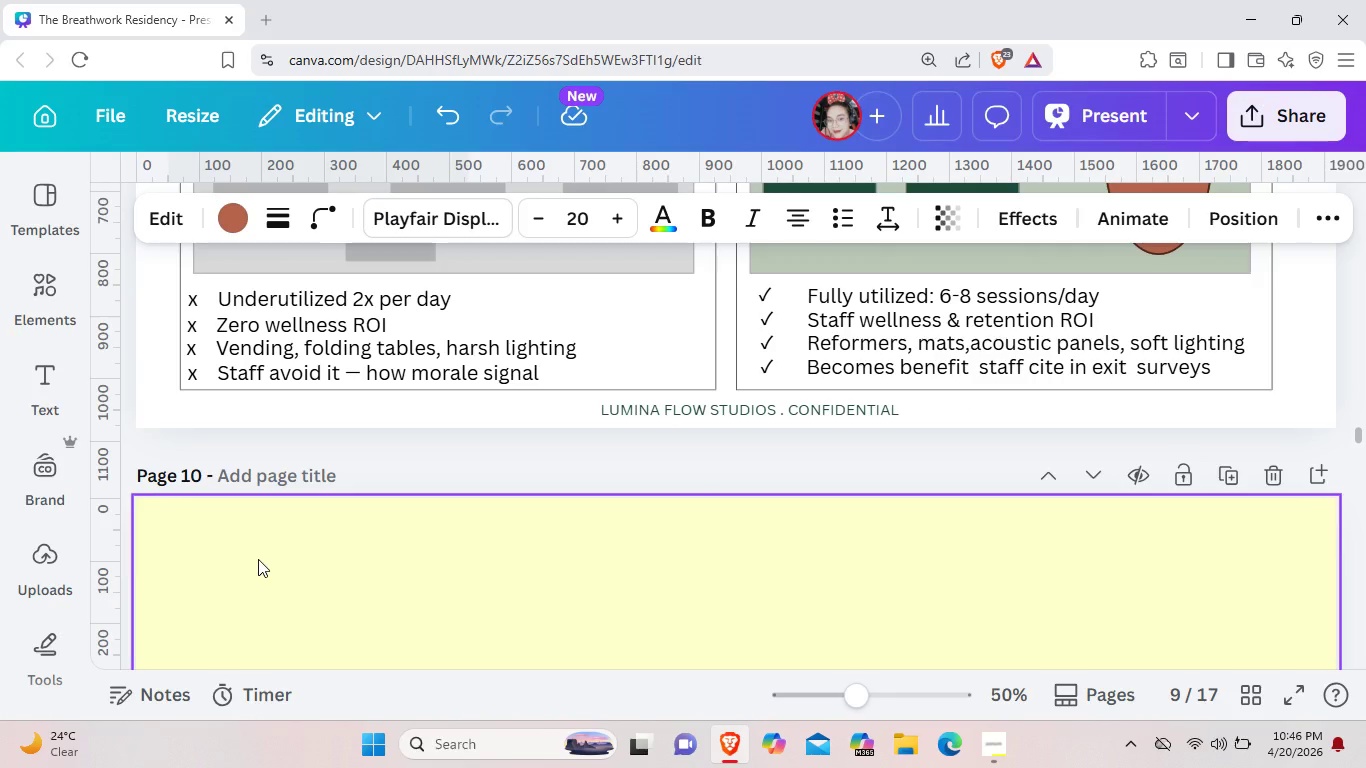 
key(Control+V)
 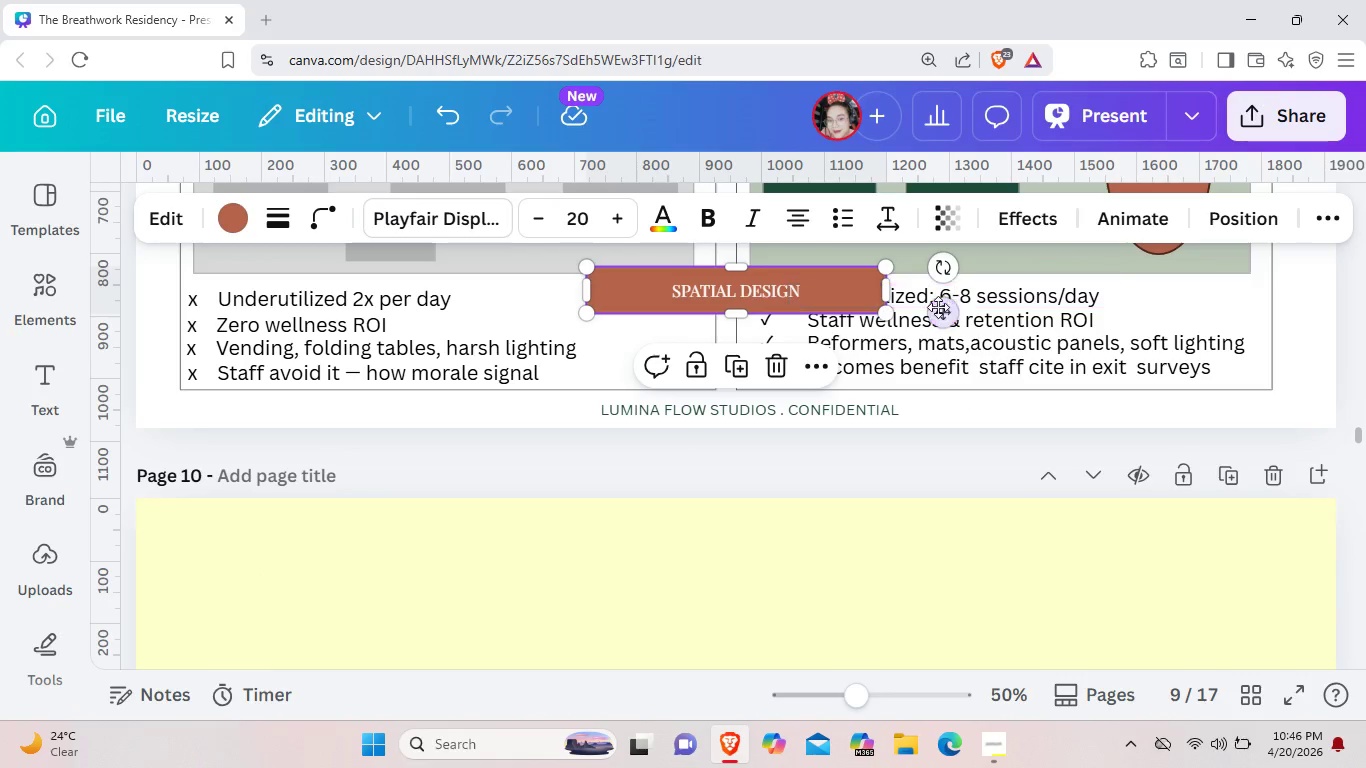 
left_click_drag(start_coordinate=[939, 315], to_coordinate=[508, 567])
 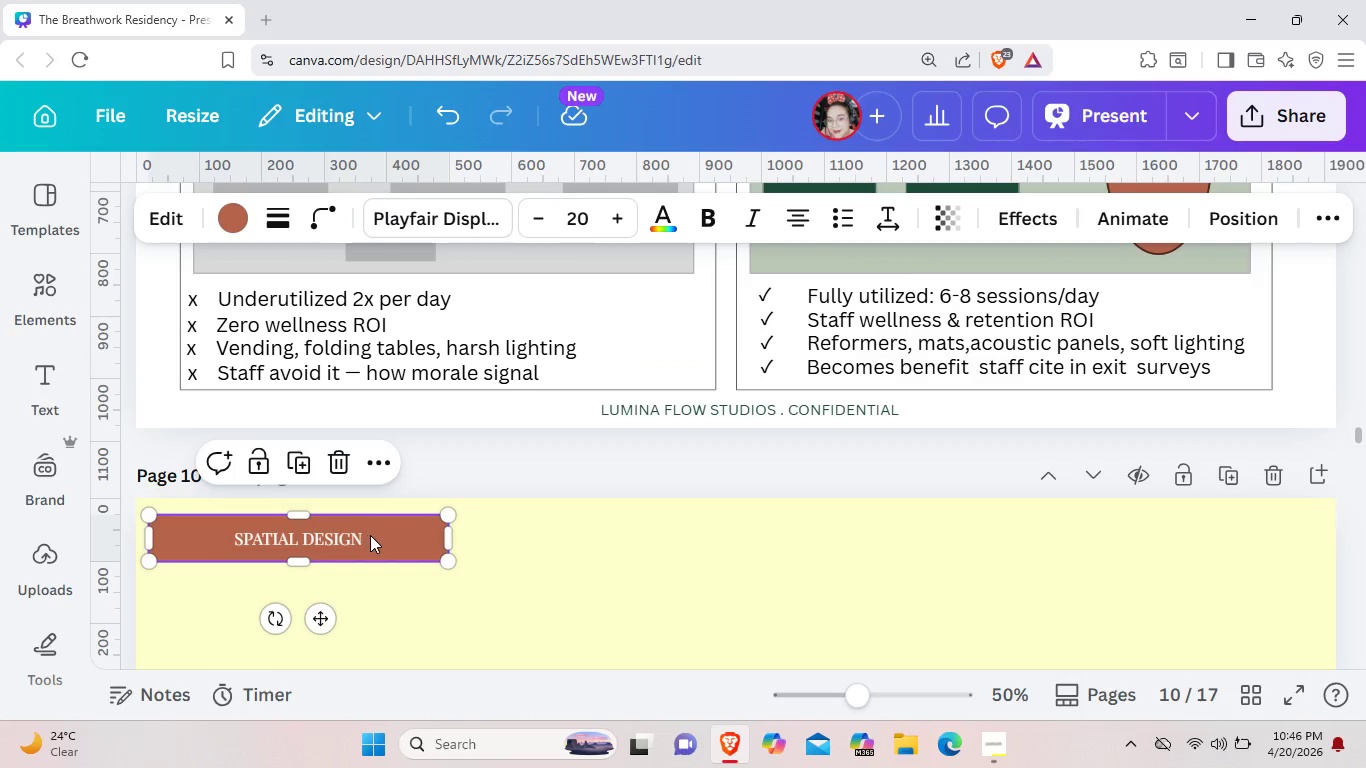 
double_click([372, 537])
 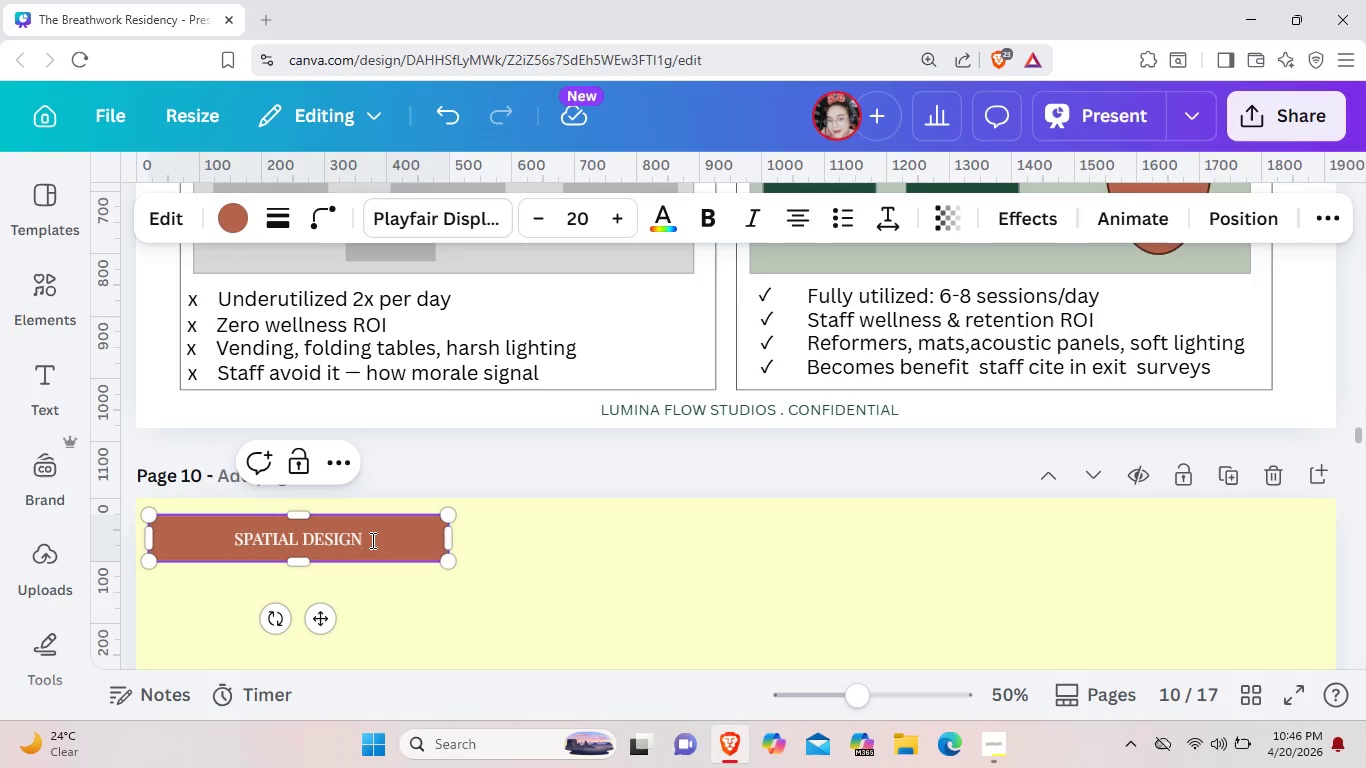 
wait(5.31)
 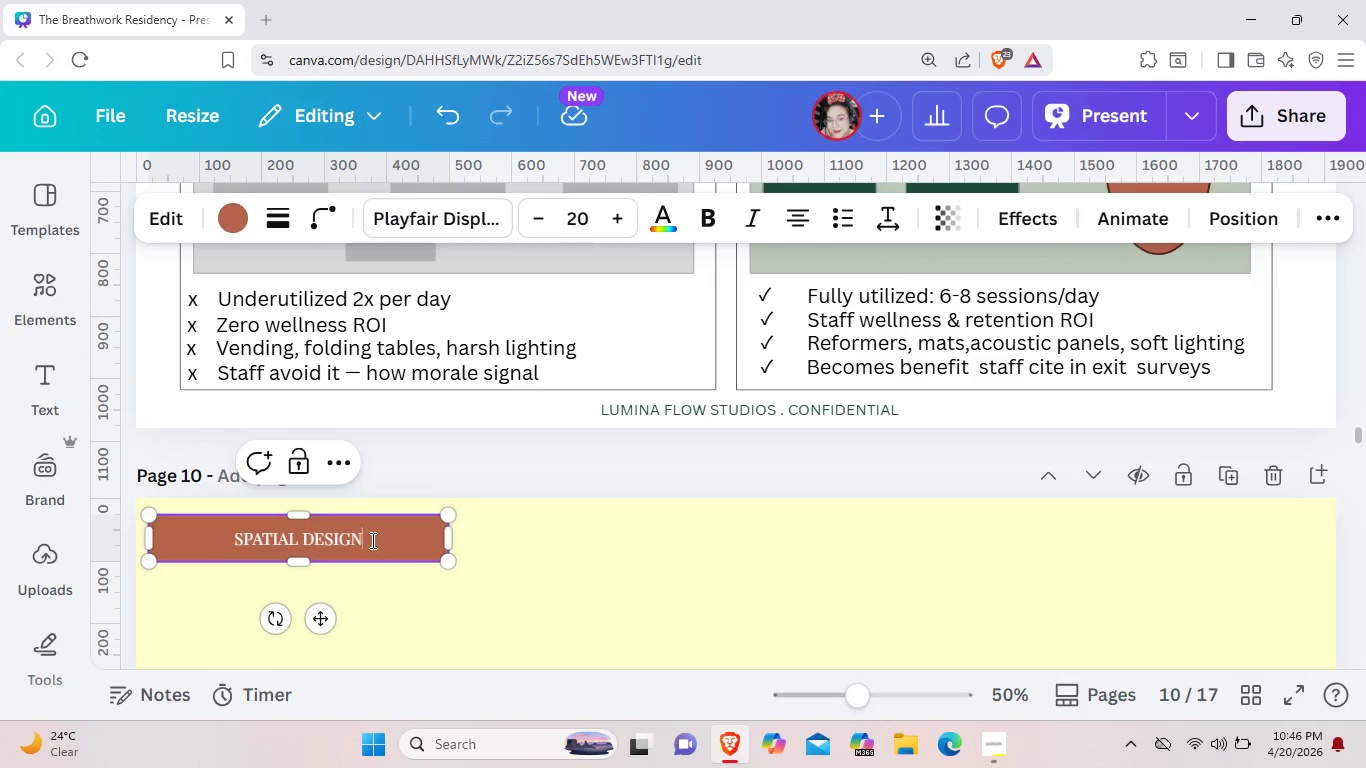 
key(Backspace)
 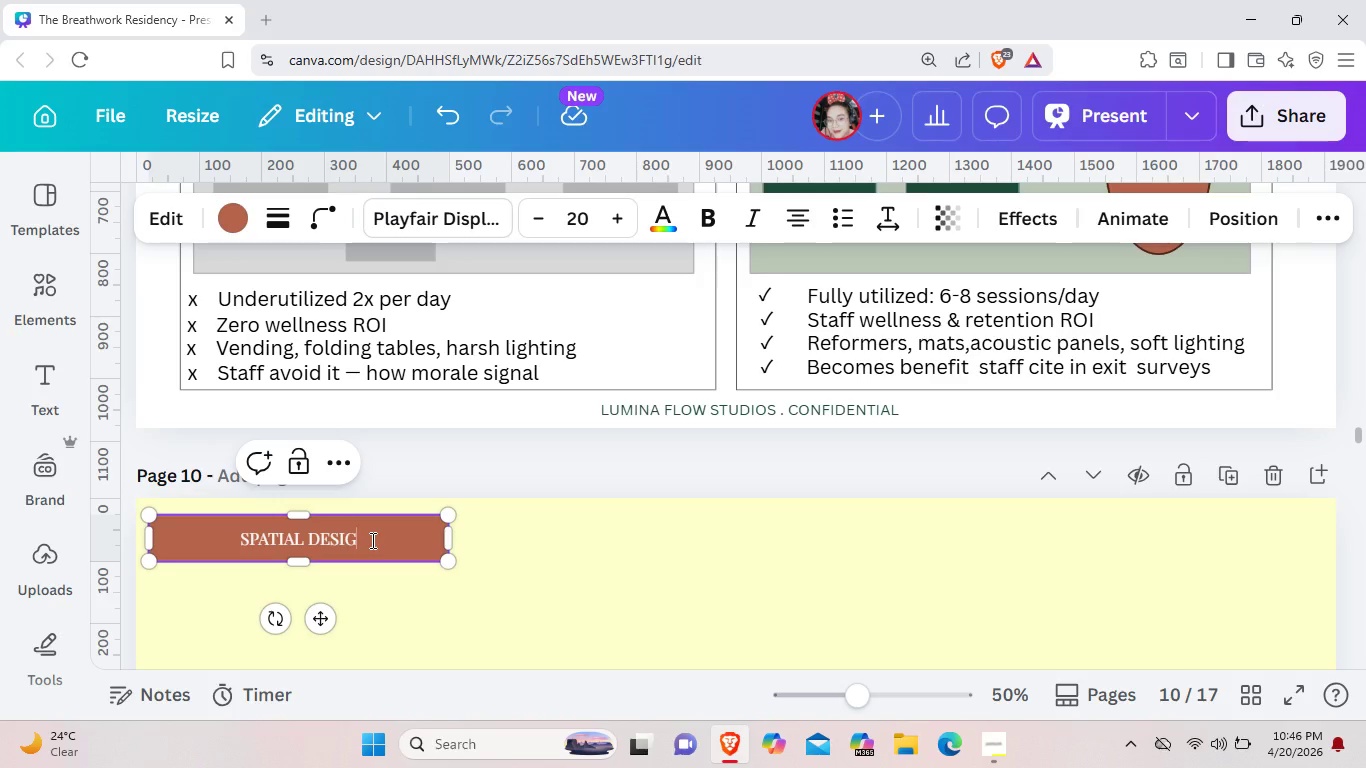 
key(Control+Z)
 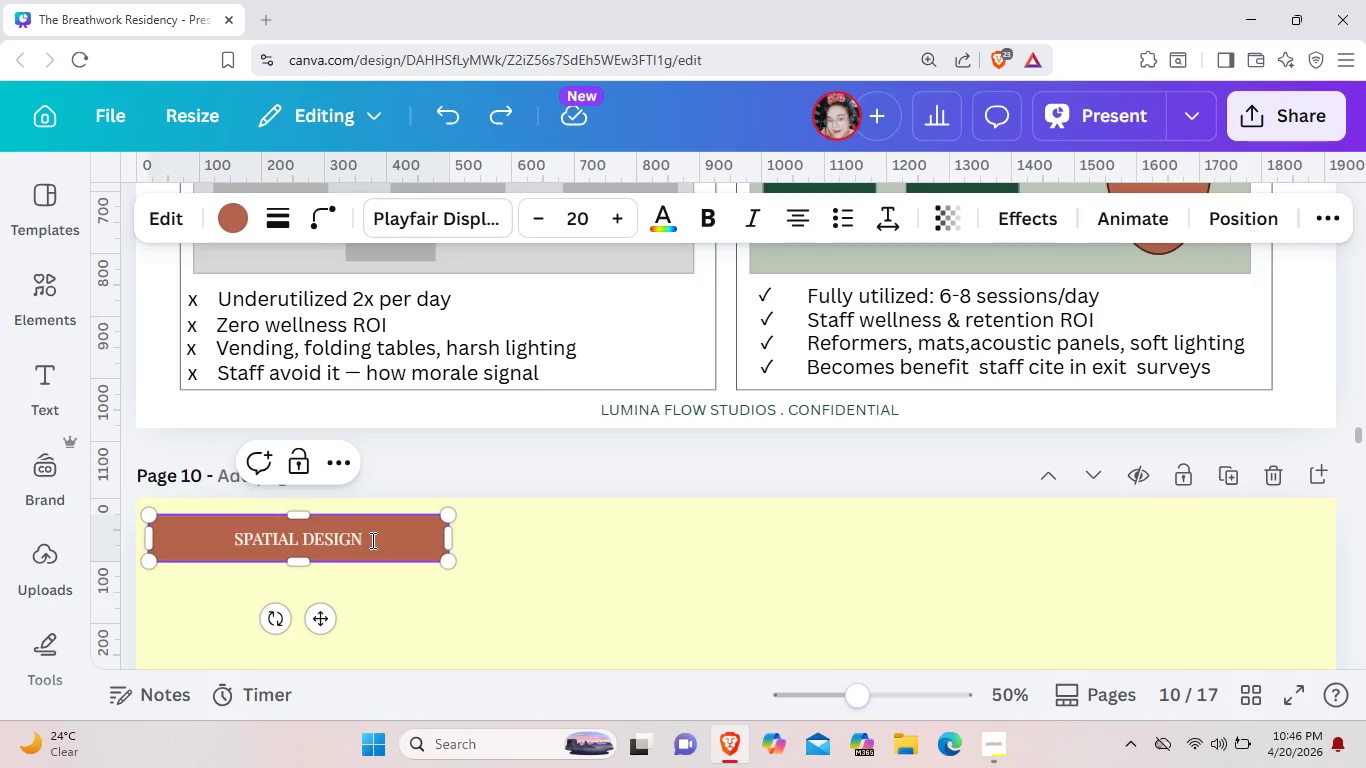 
wait(6.34)
 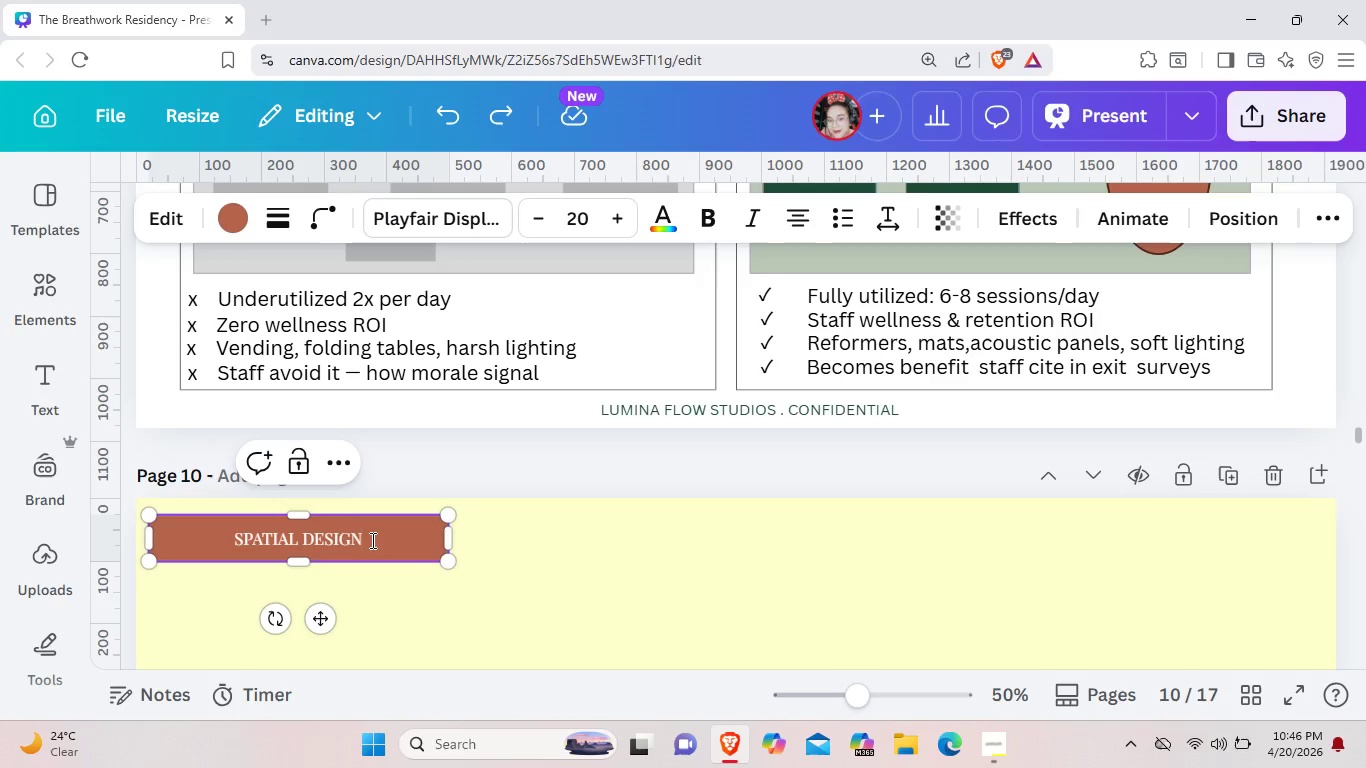 
scroll: coordinate [598, 556], scroll_direction: up, amount: 3.0
 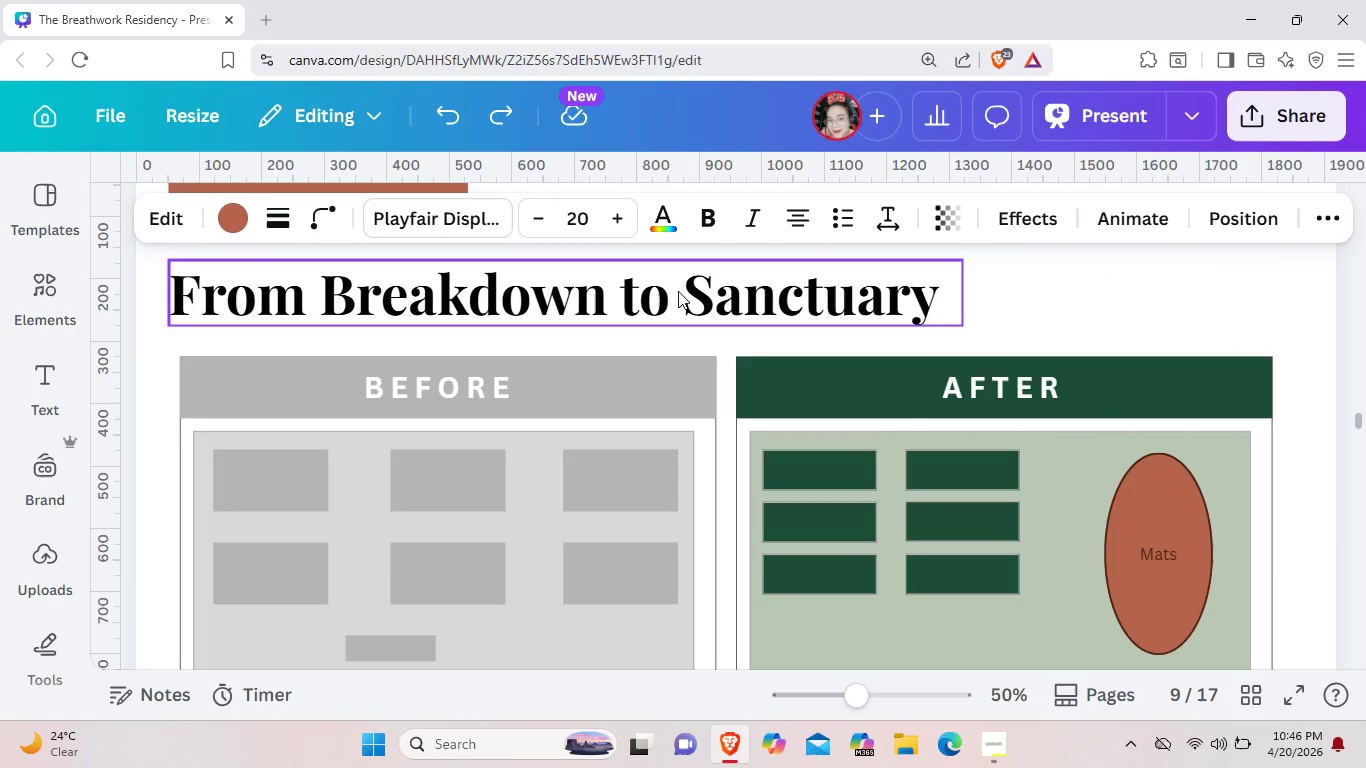 
left_click([678, 289])
 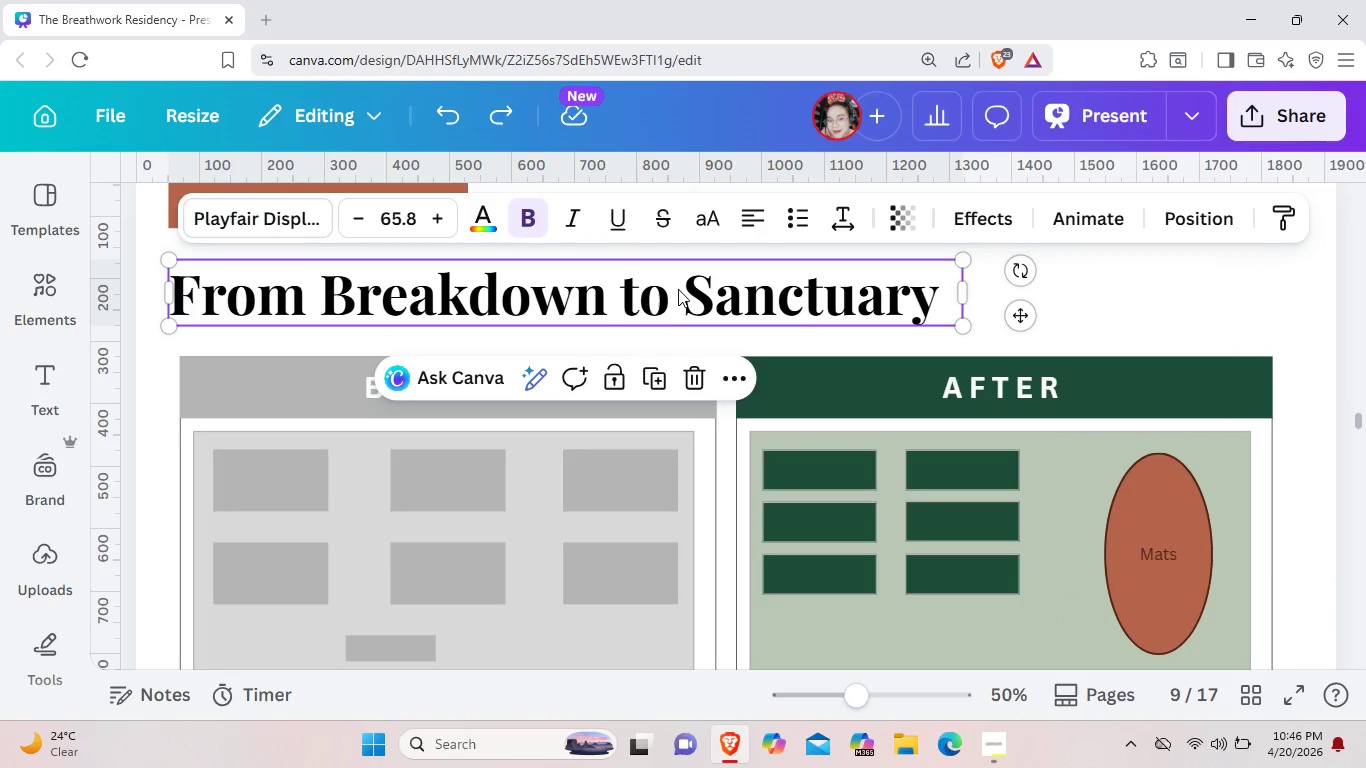 
key(Control+C)
 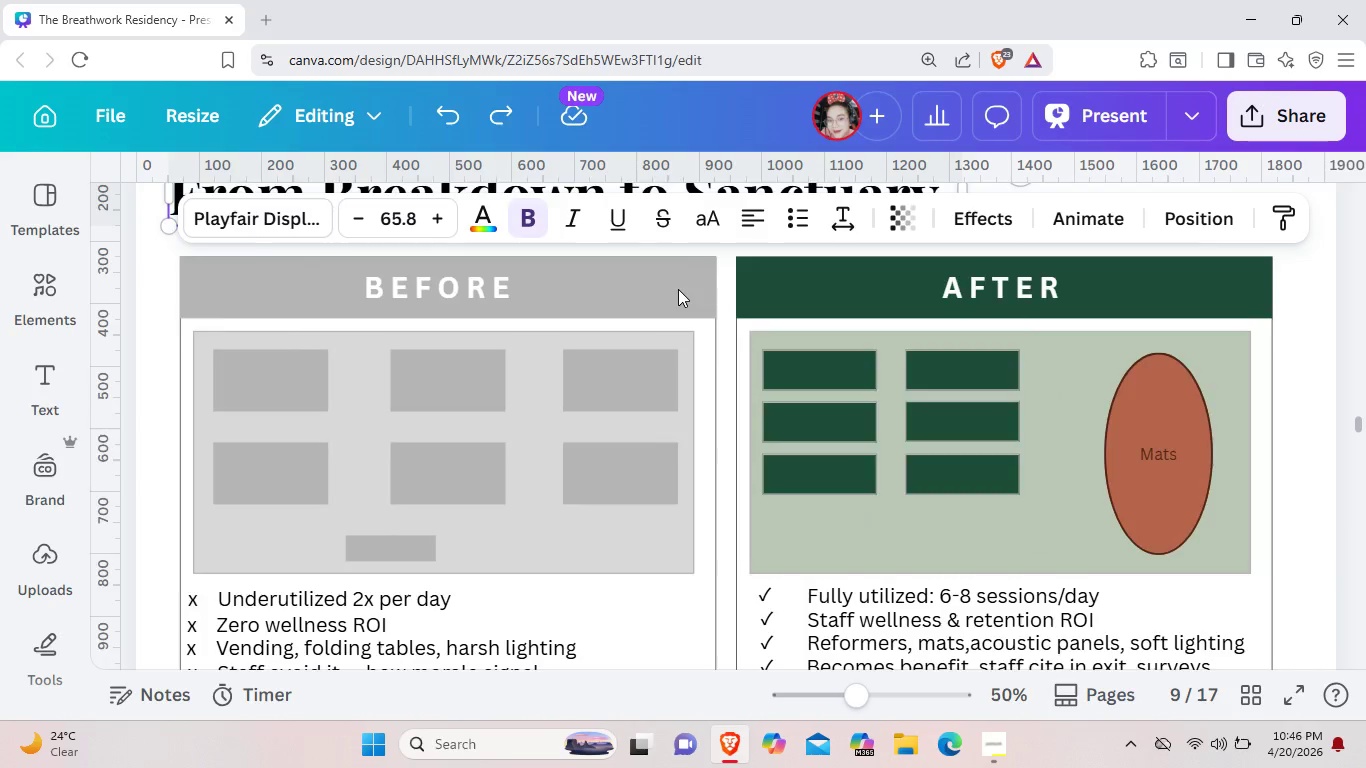 
scroll: coordinate [678, 289], scroll_direction: down, amount: 3.0
 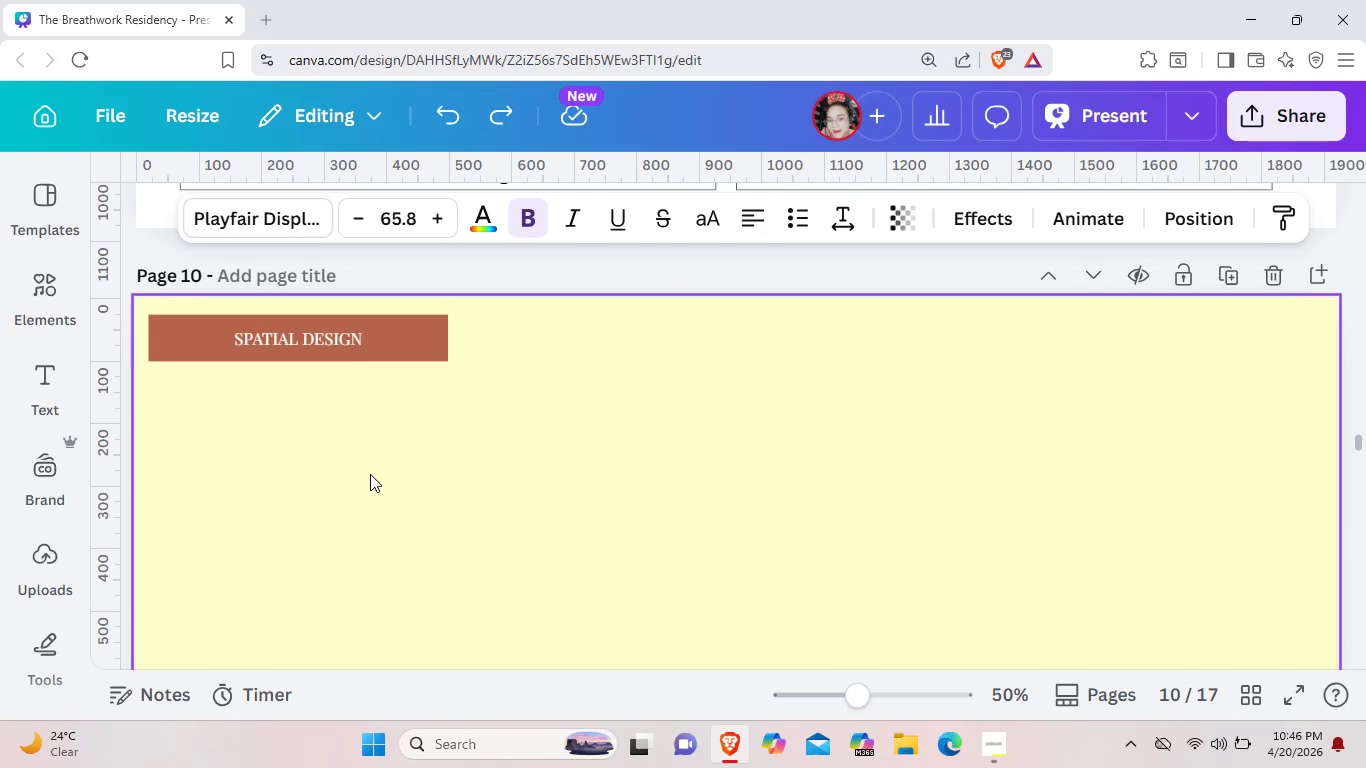 
key(Control+ControlLeft)
 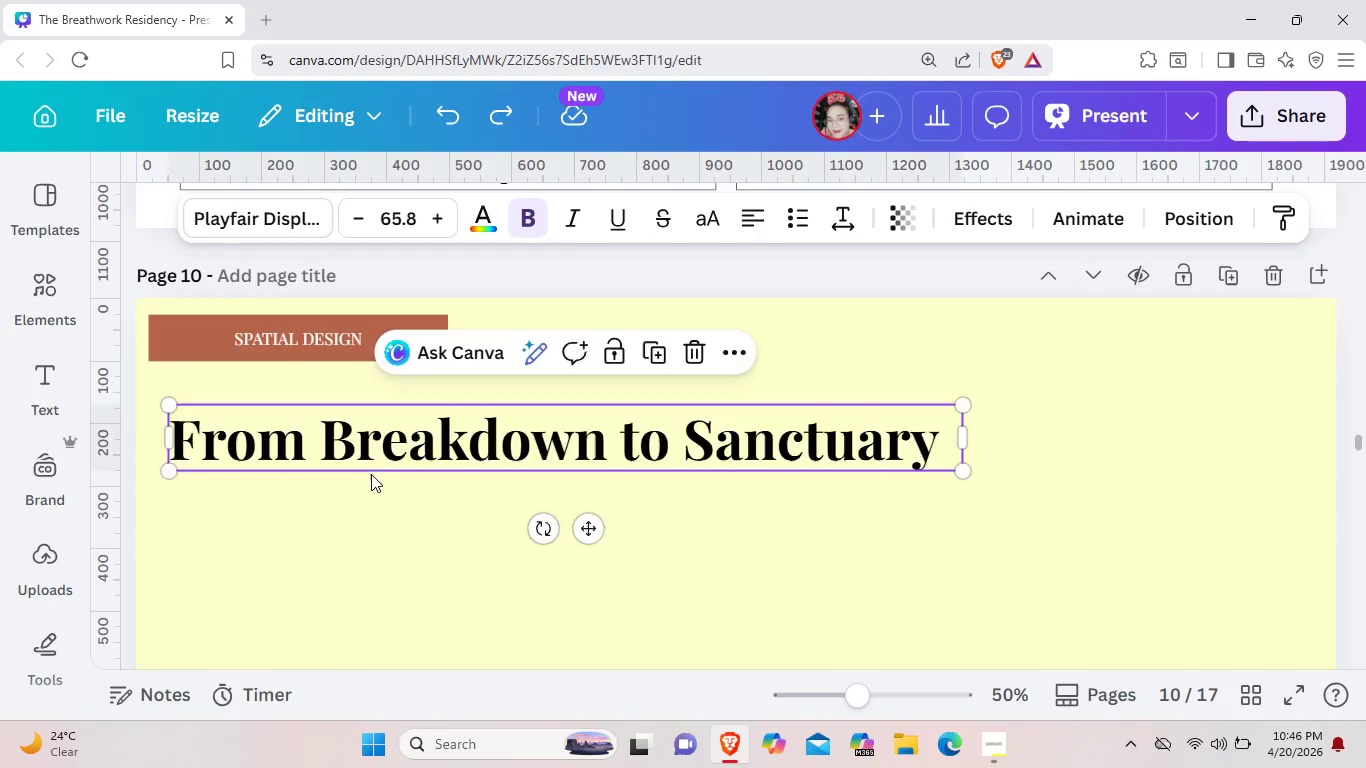 
key(Control+V)
 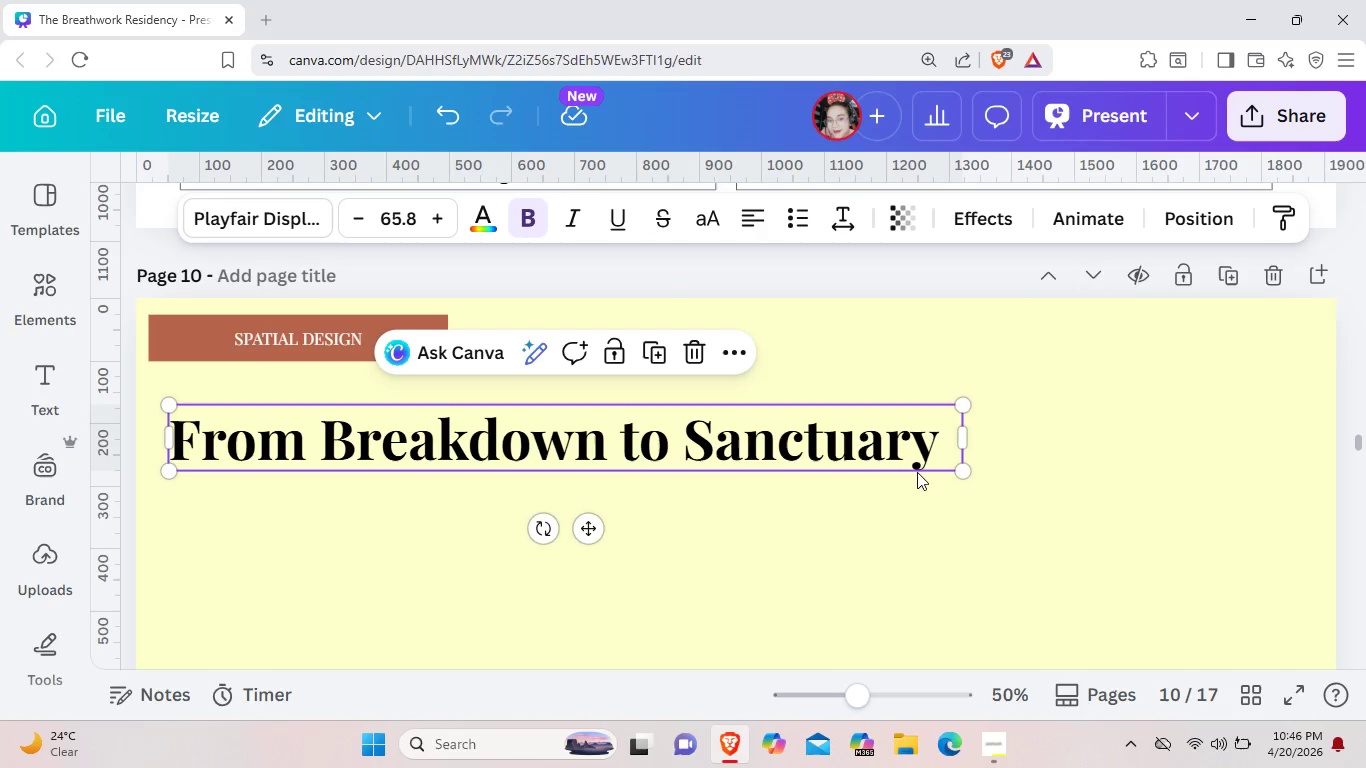 
left_click([932, 450])
 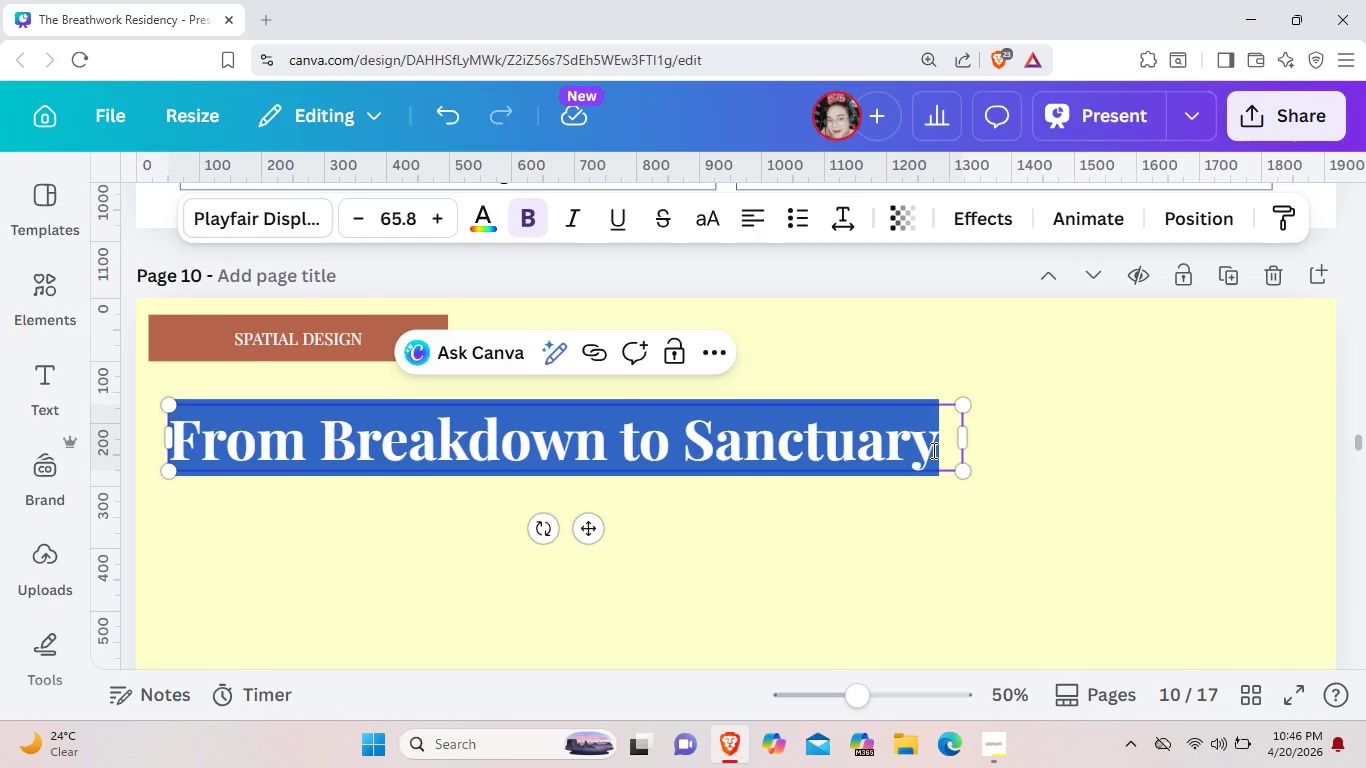 
key(Backspace)
type(Equipment & Fit-out)
 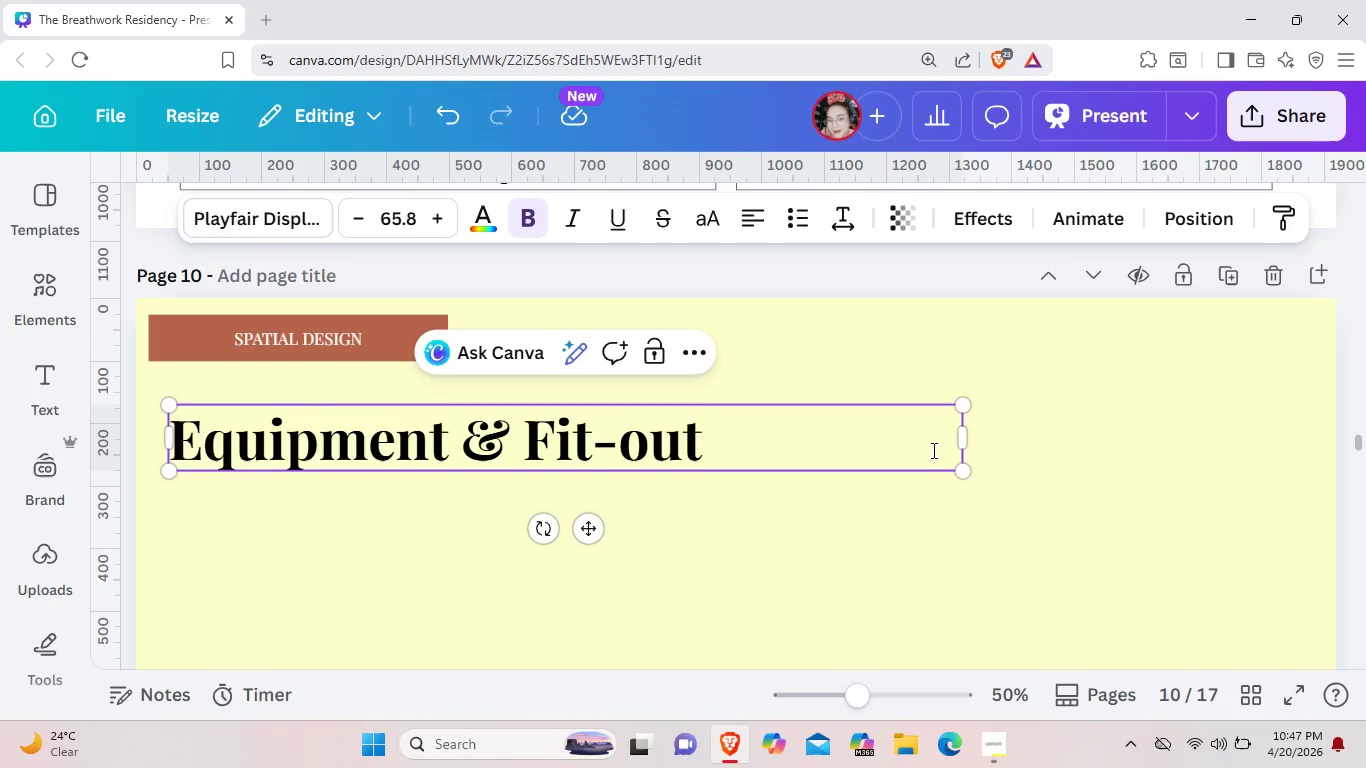 
type( mAnifes)
key(Backspace)
key(Backspace)
key(Backspace)
key(Backspace)
key(Backspace)
key(Backspace)
type(ANIES)
key(Backspace)
key(Backspace)
key(Backspace)
key(Backspace)
 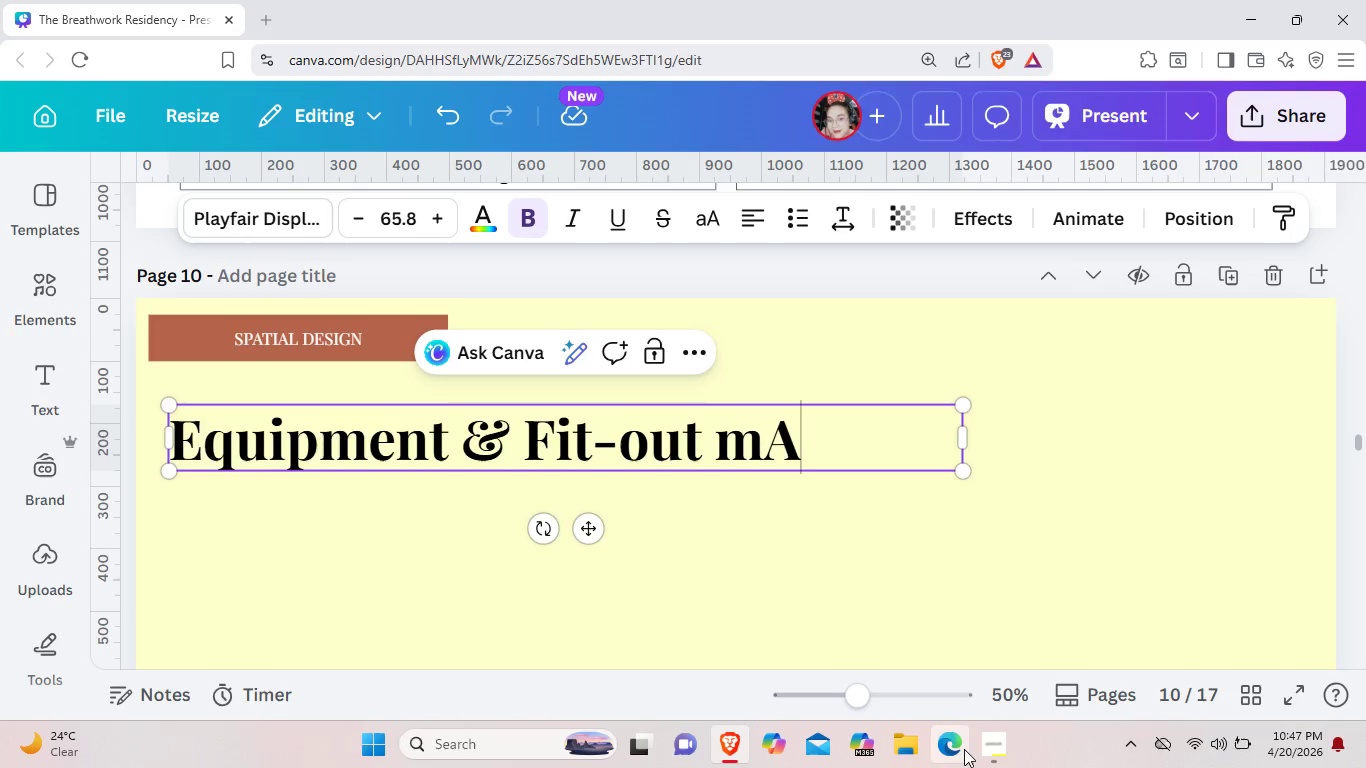 
left_click([976, 750])